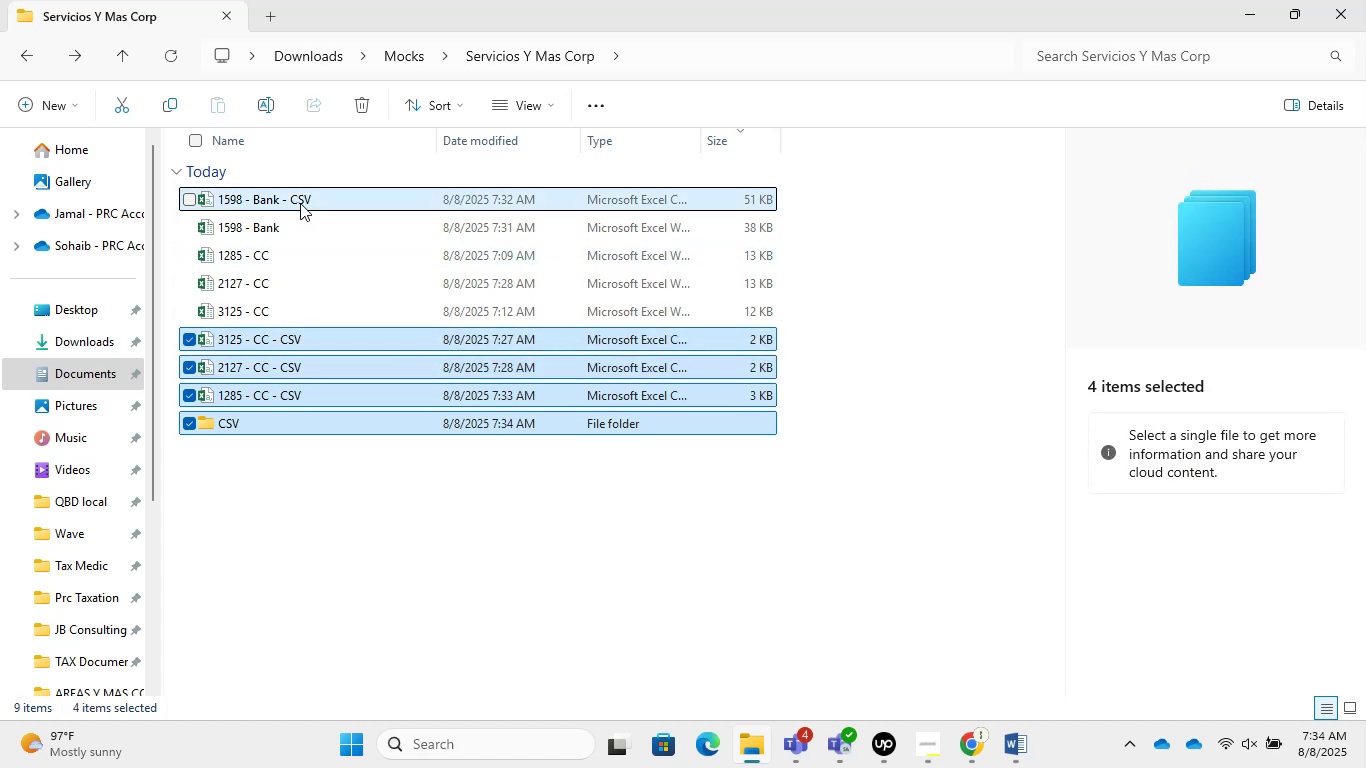 
left_click([300, 203])
 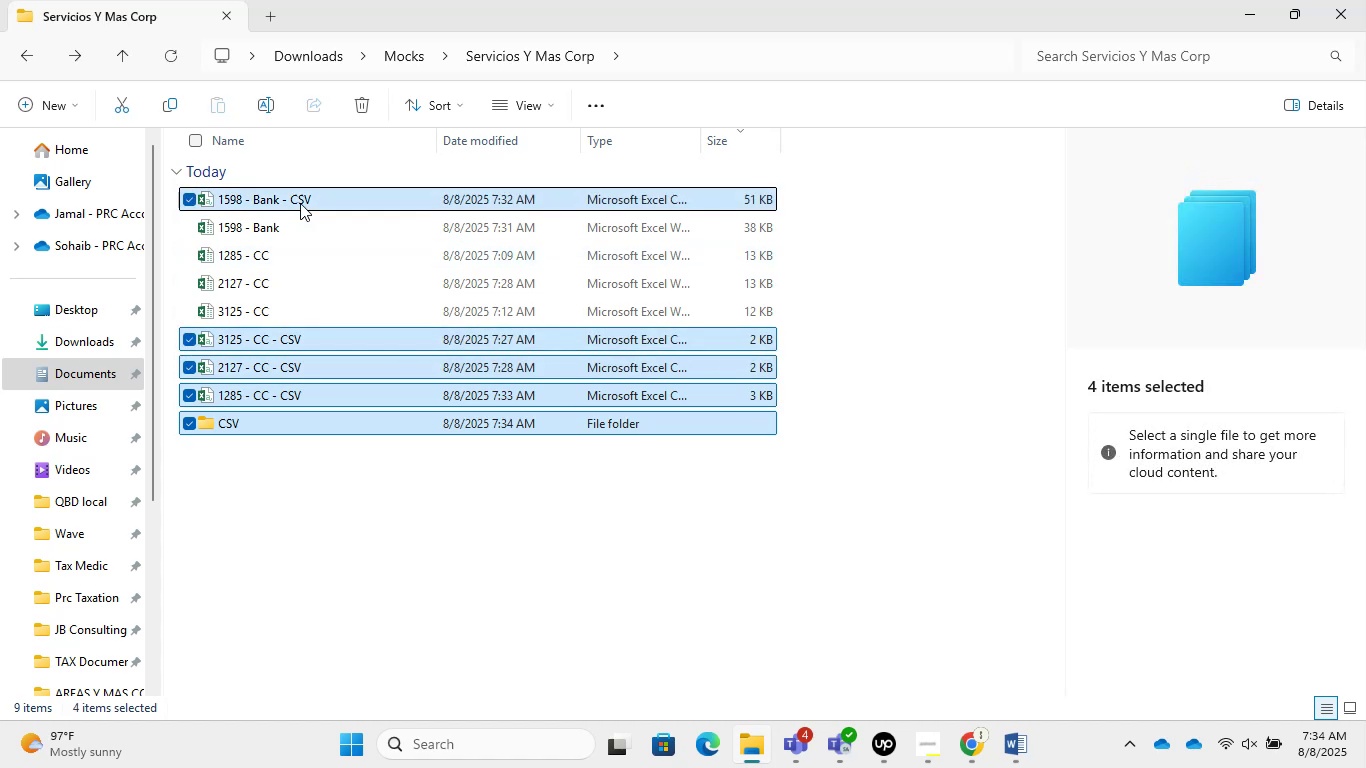 
key(Control+ControlLeft)
 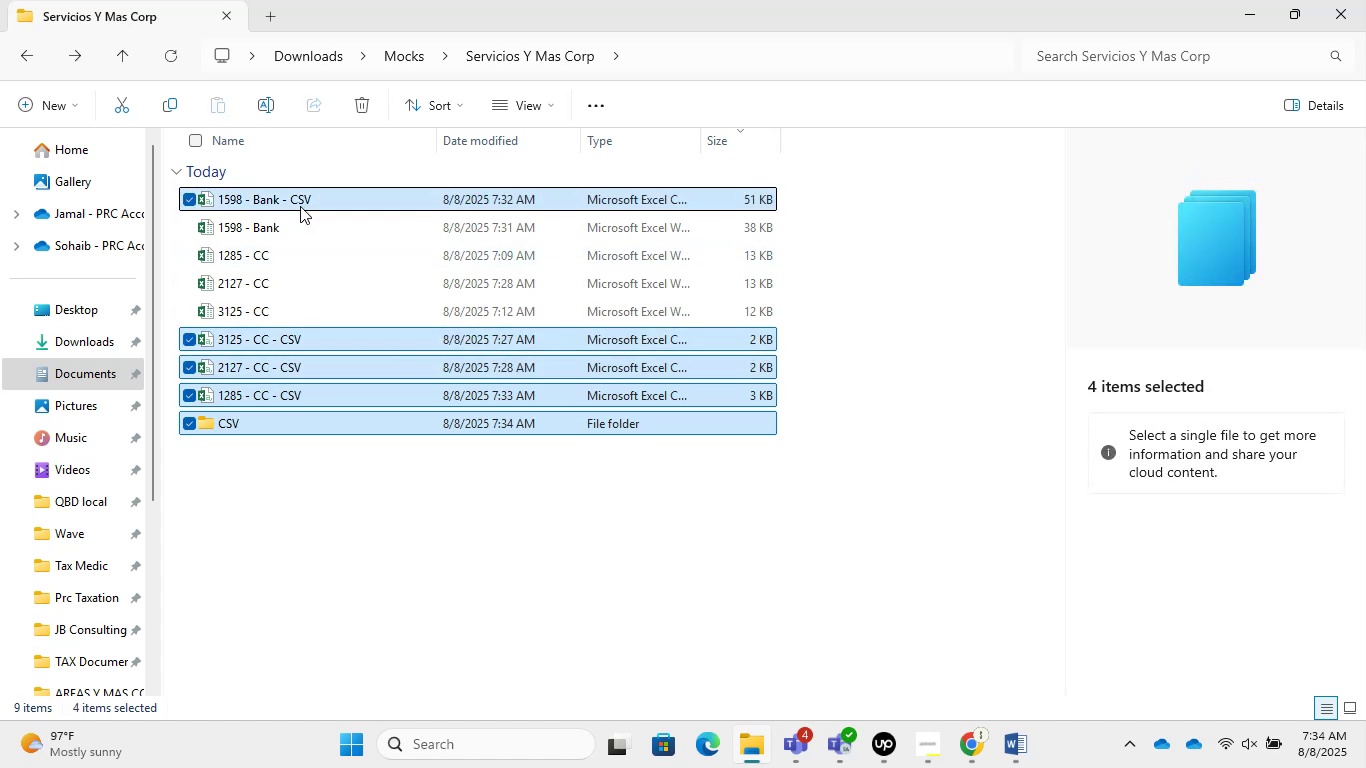 
key(Control+ControlLeft)
 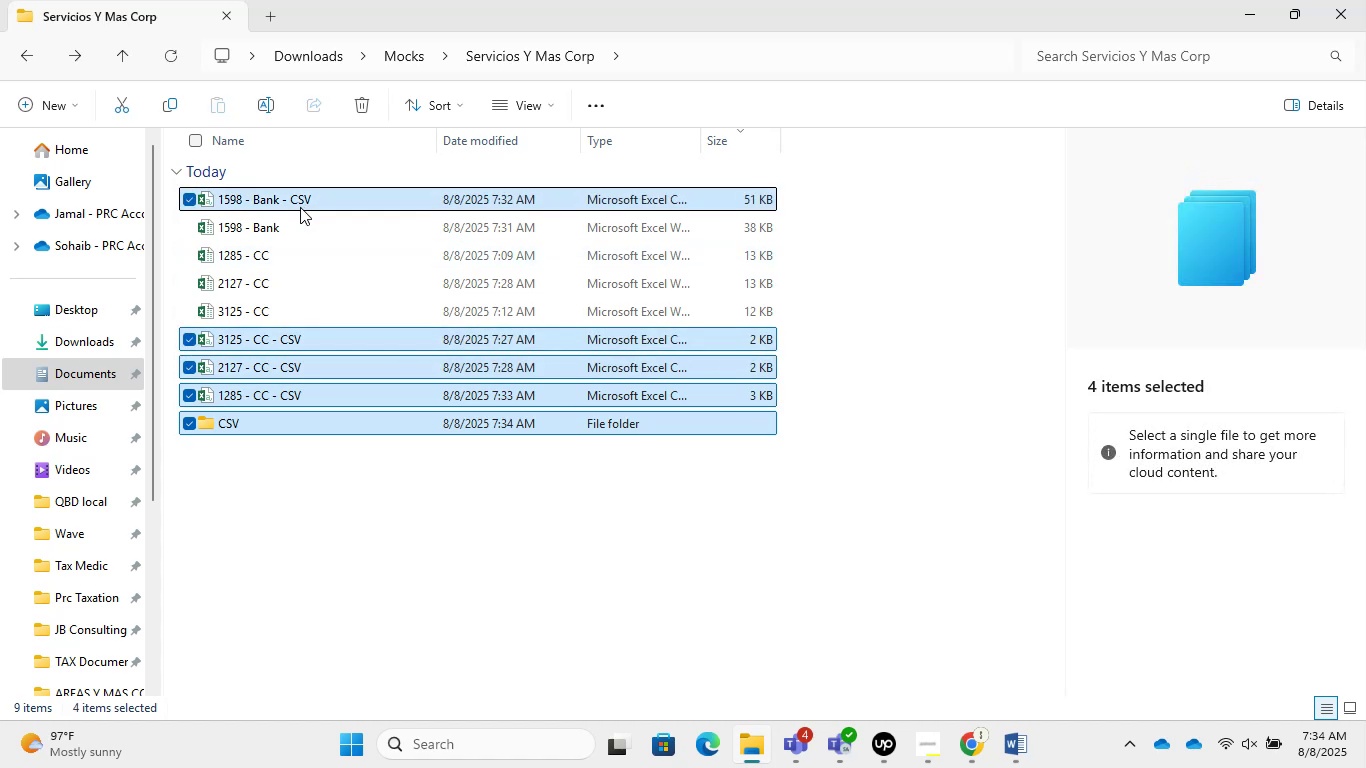 
key(Control+ControlLeft)
 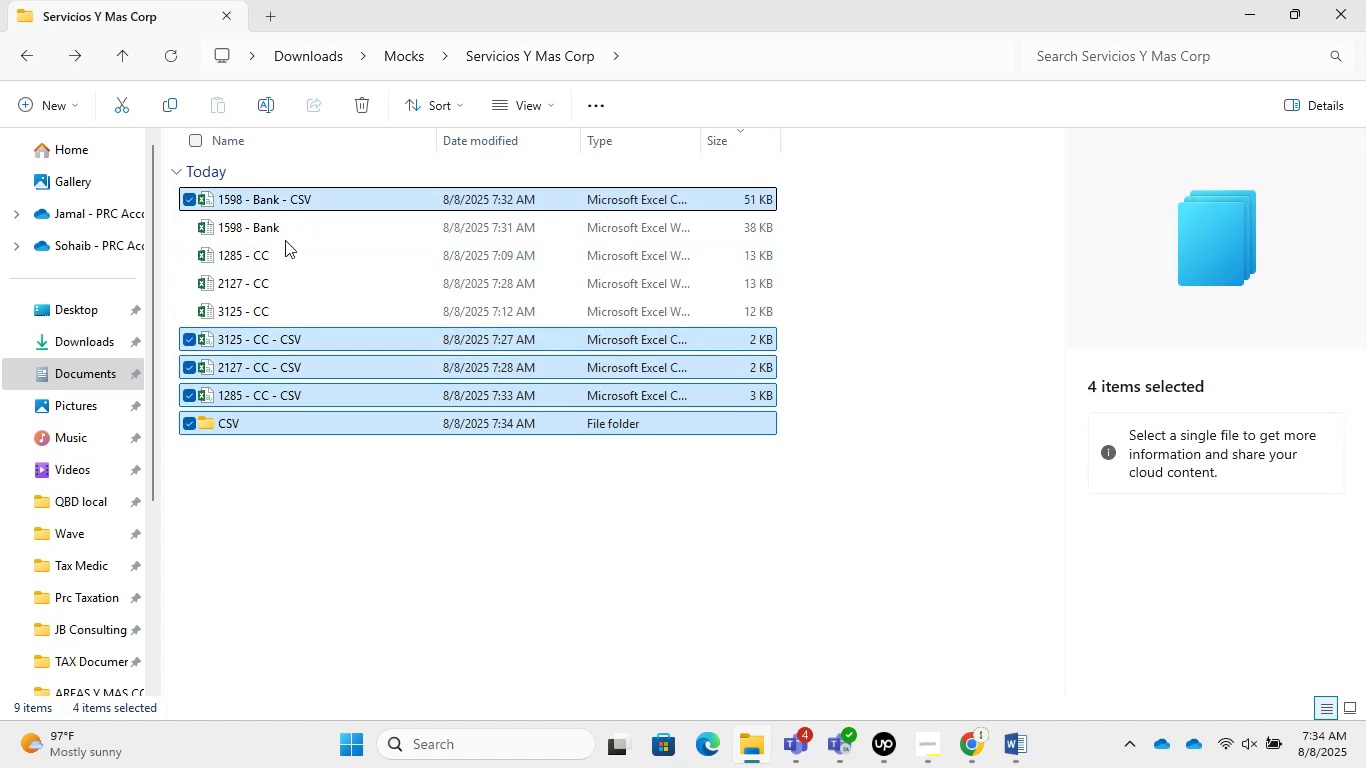 
key(Control+ControlLeft)
 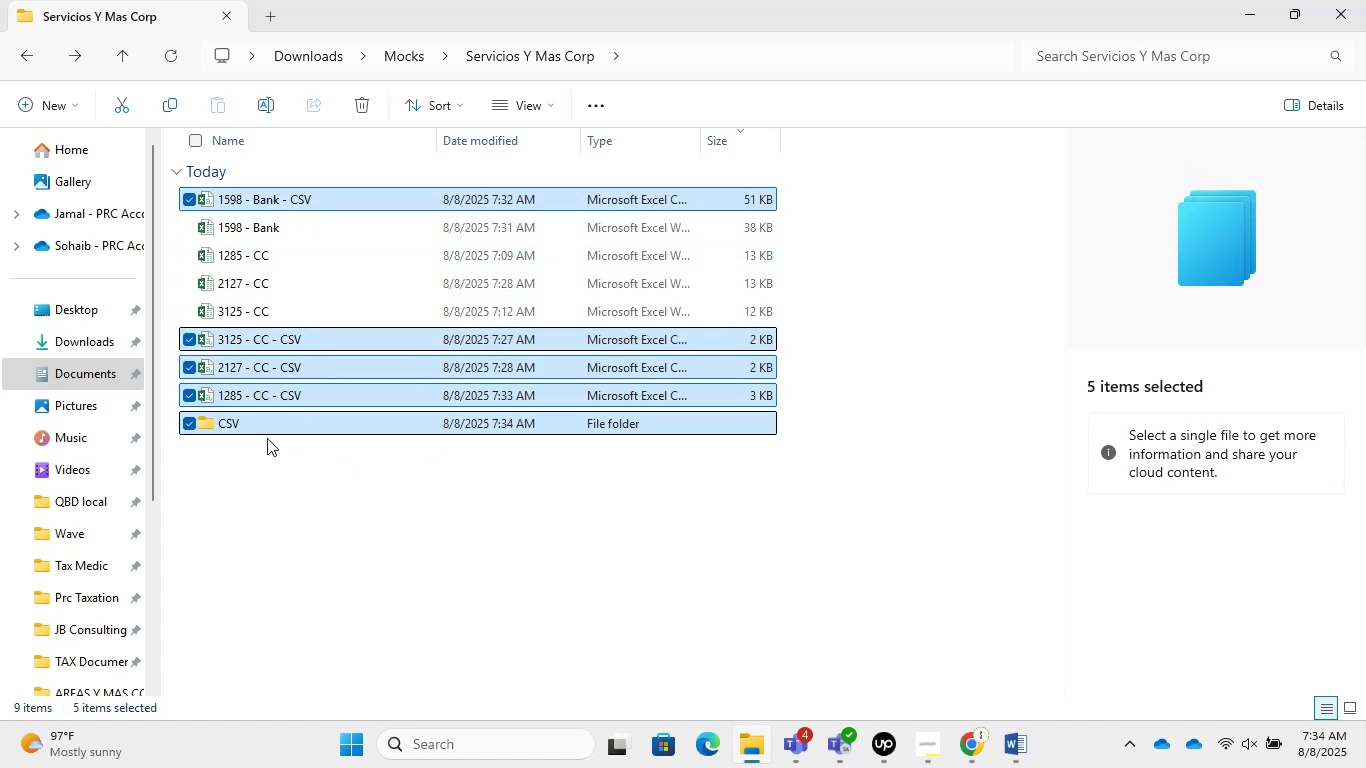 
left_click([192, 418])
 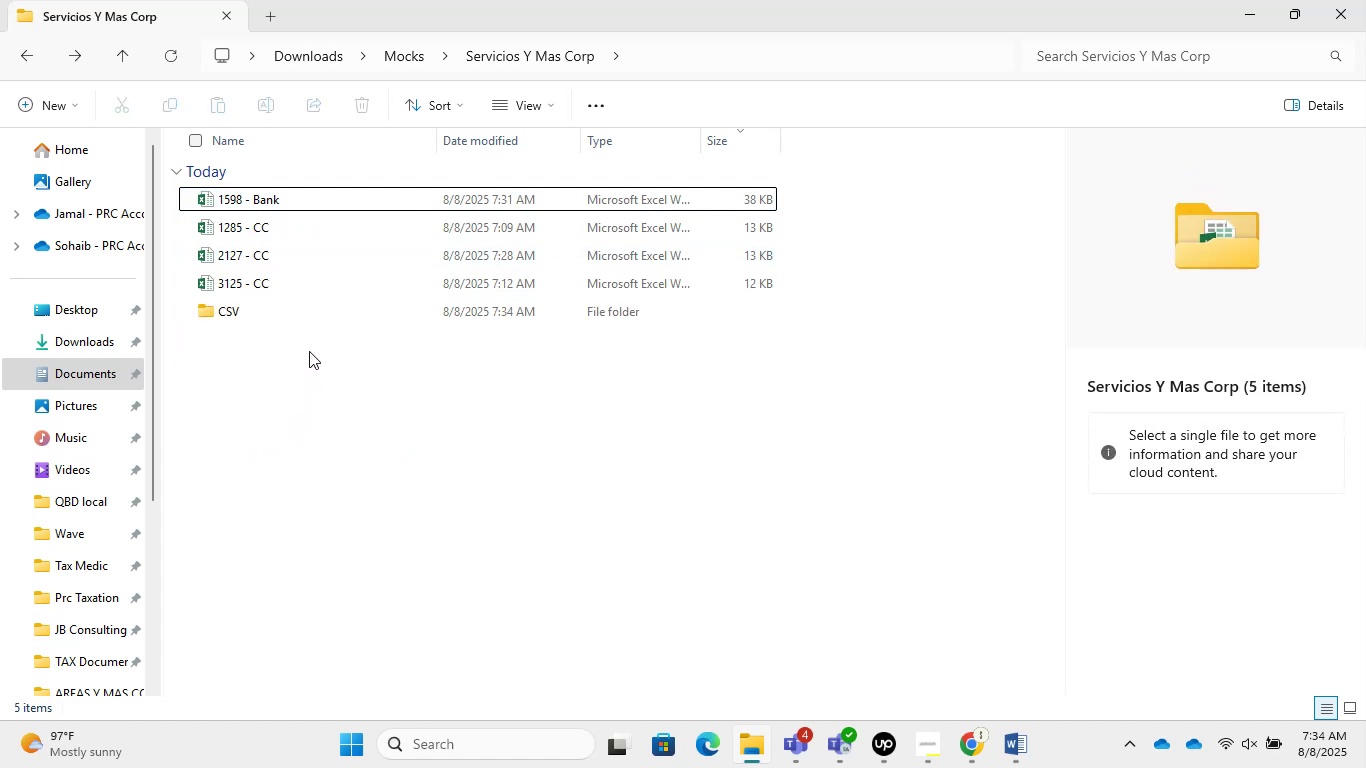 
double_click([276, 317])
 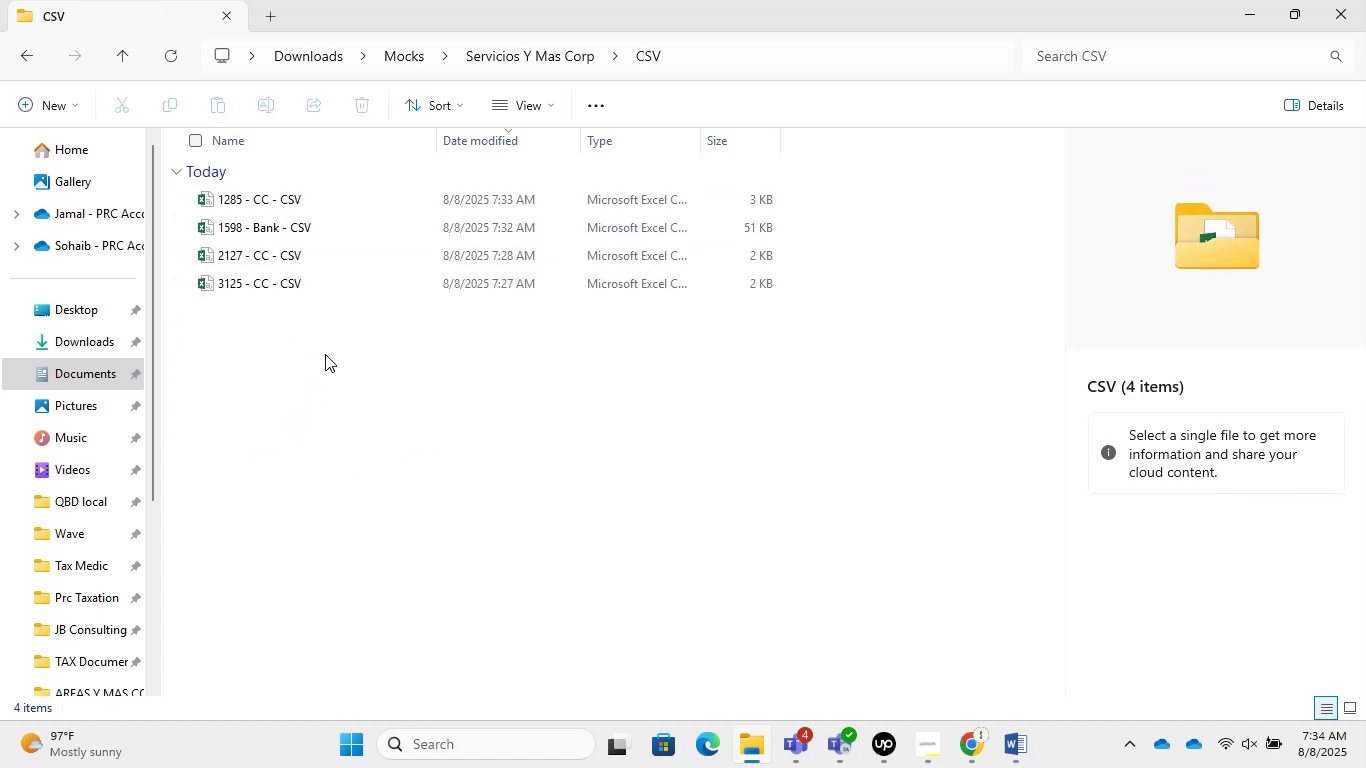 
left_click([327, 354])
 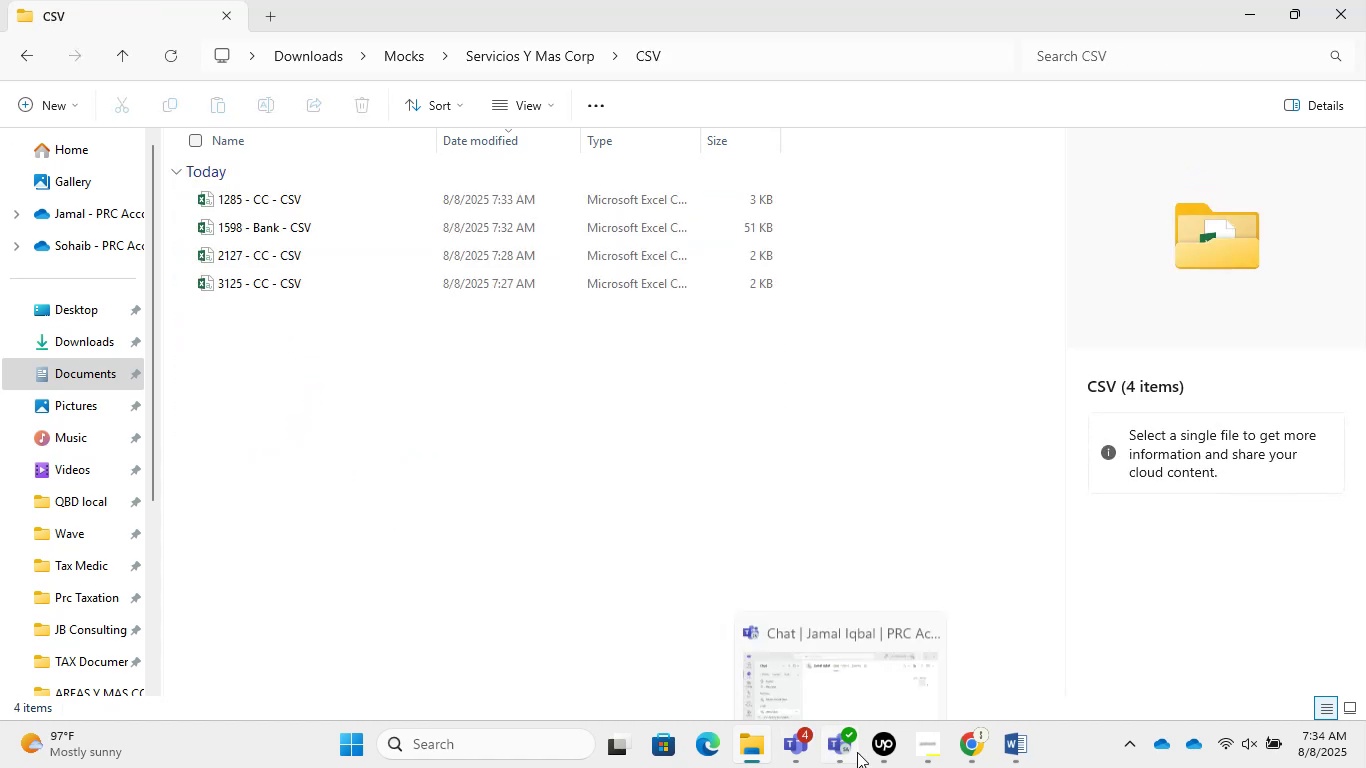 
left_click([972, 757])
 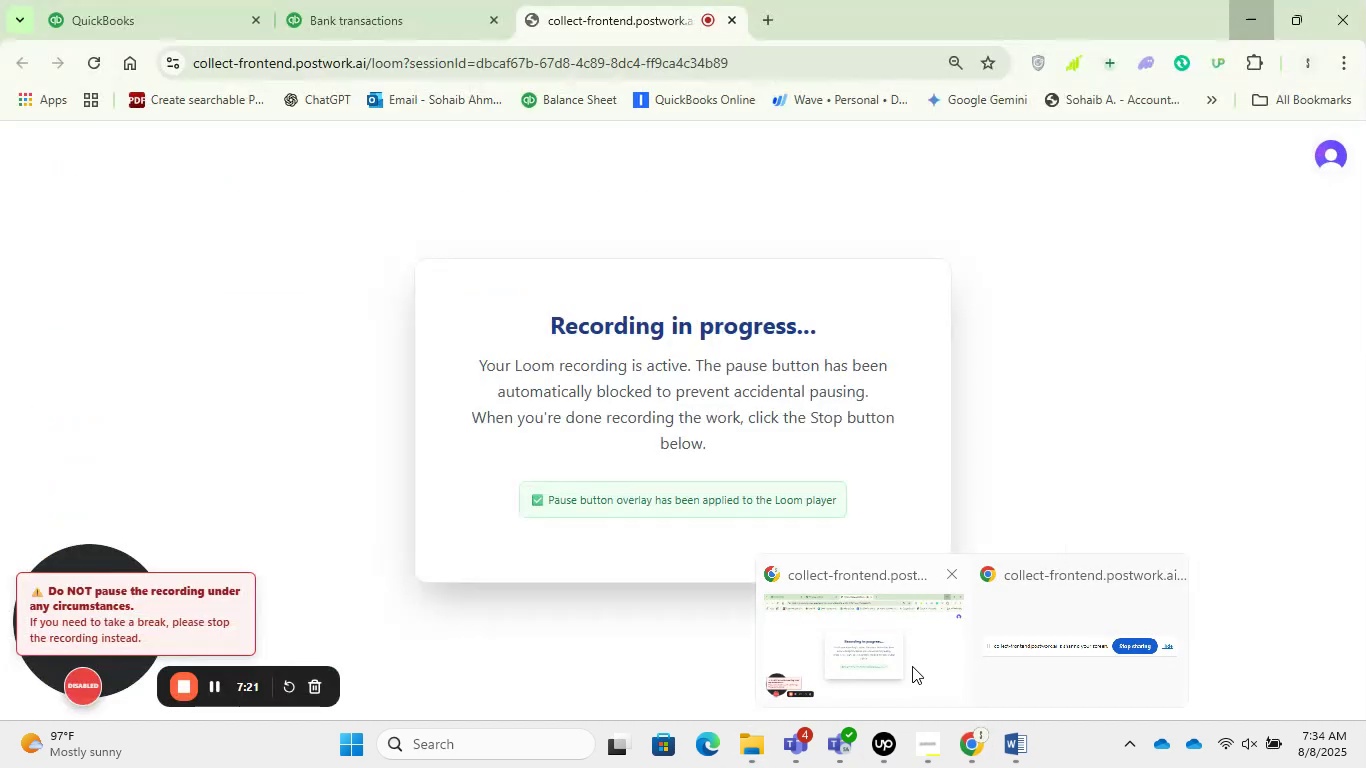 
left_click([912, 666])
 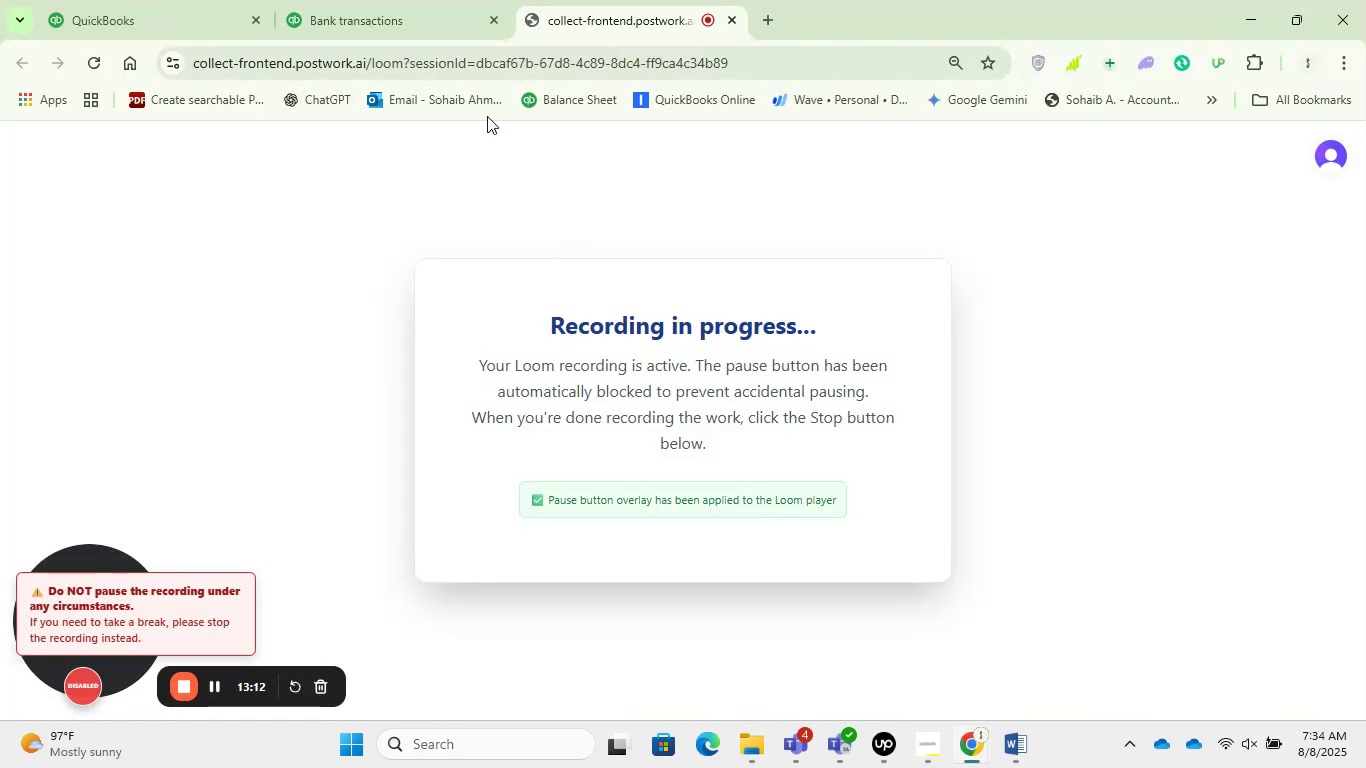 
left_click([401, 1])
 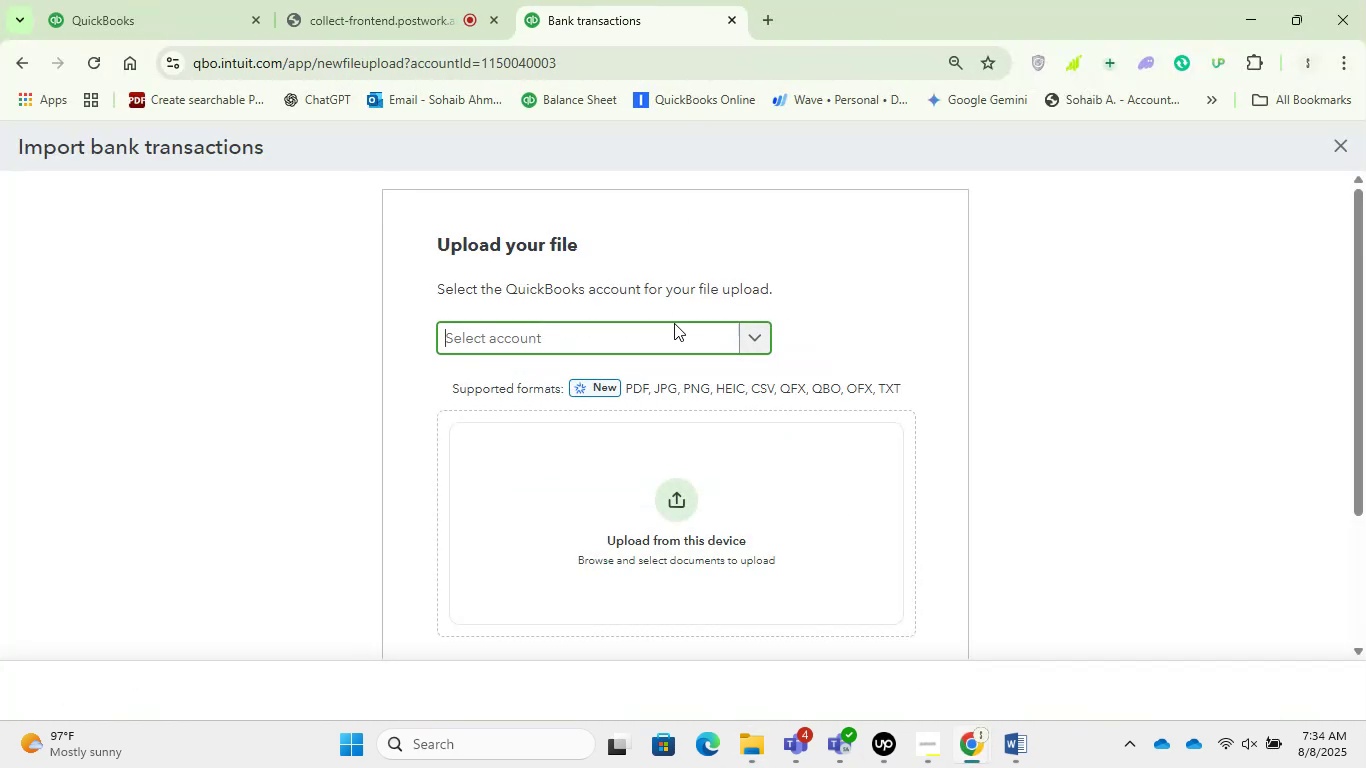 
left_click([688, 345])
 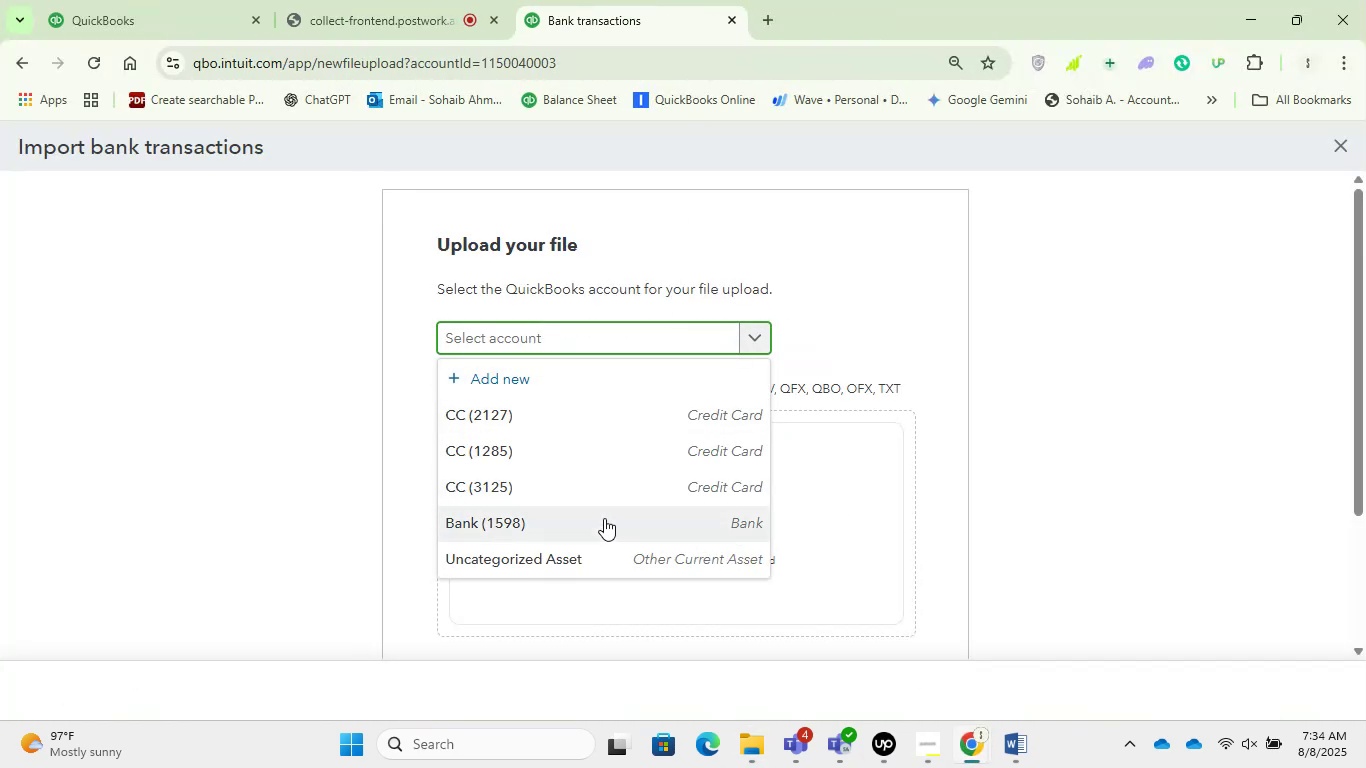 
left_click([588, 489])
 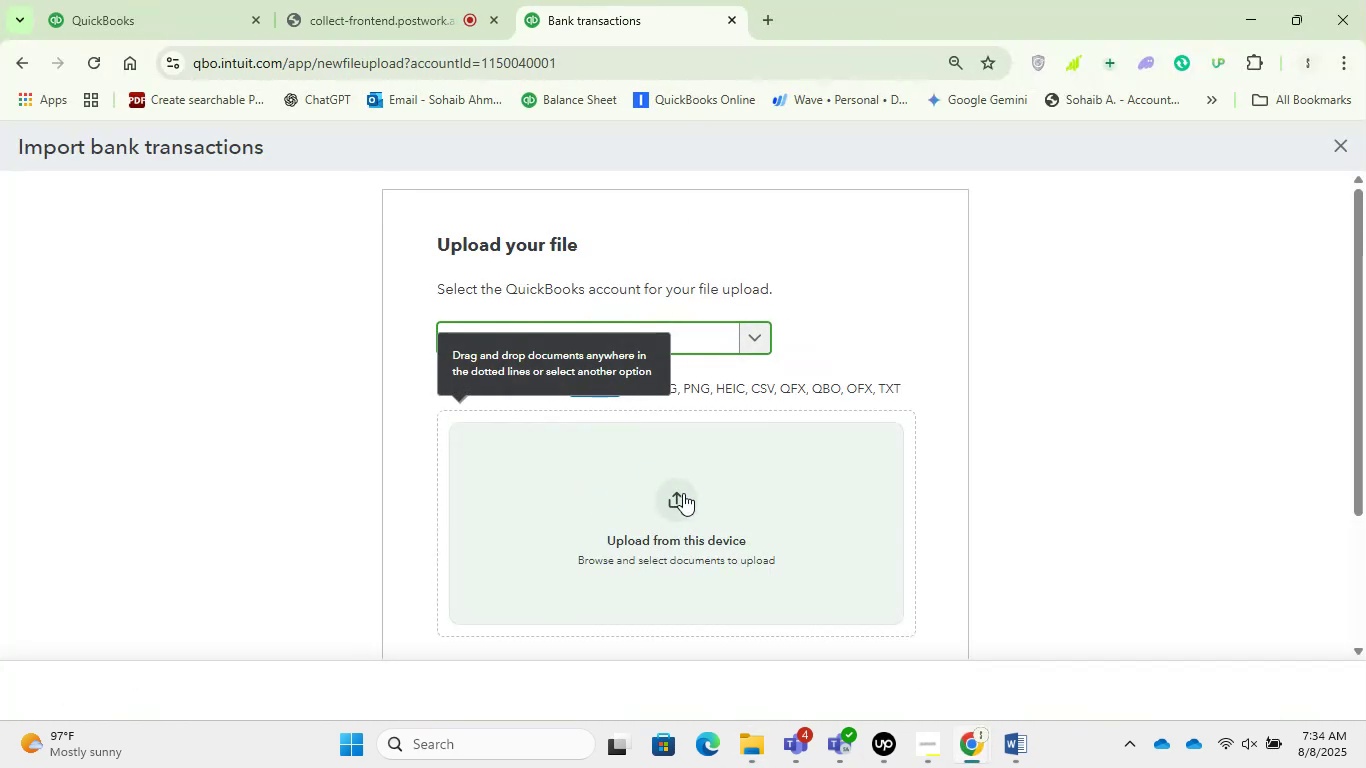 
left_click([688, 496])
 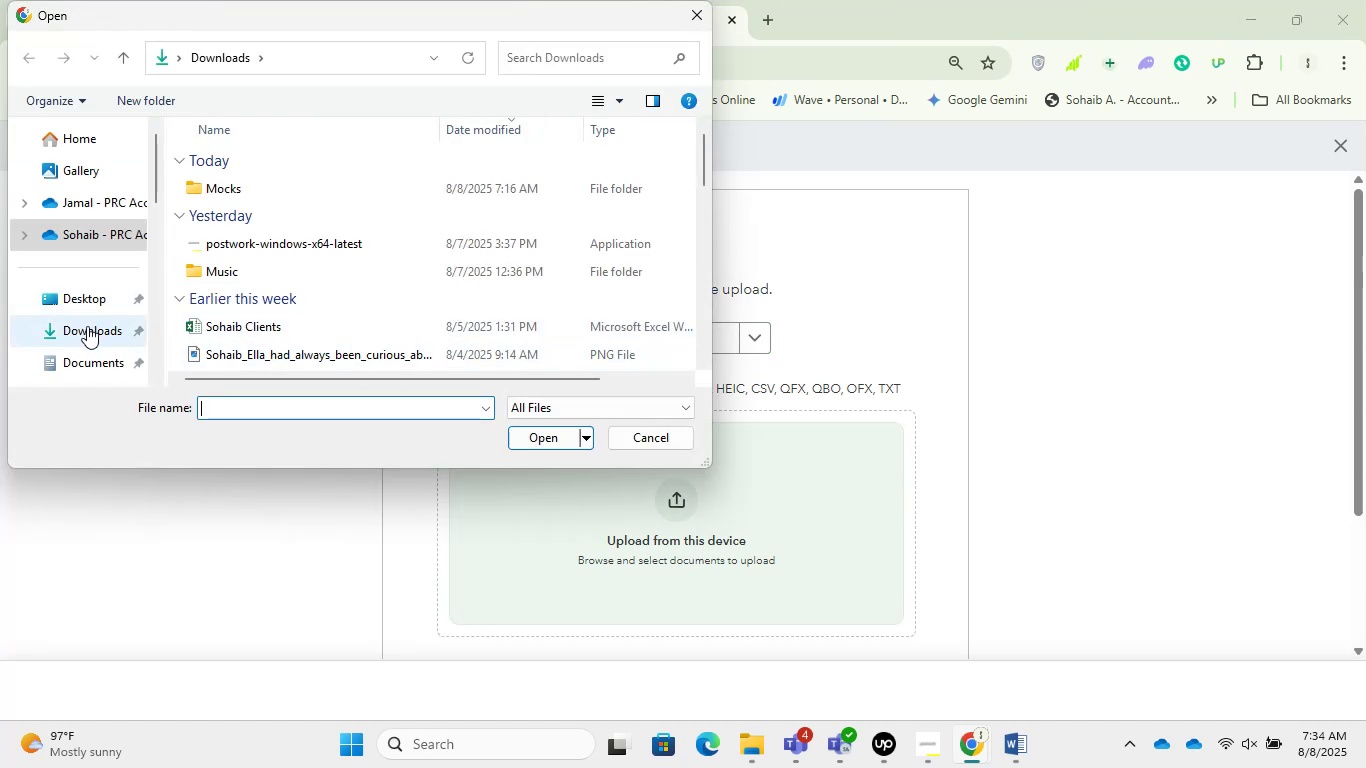 
left_click([91, 335])
 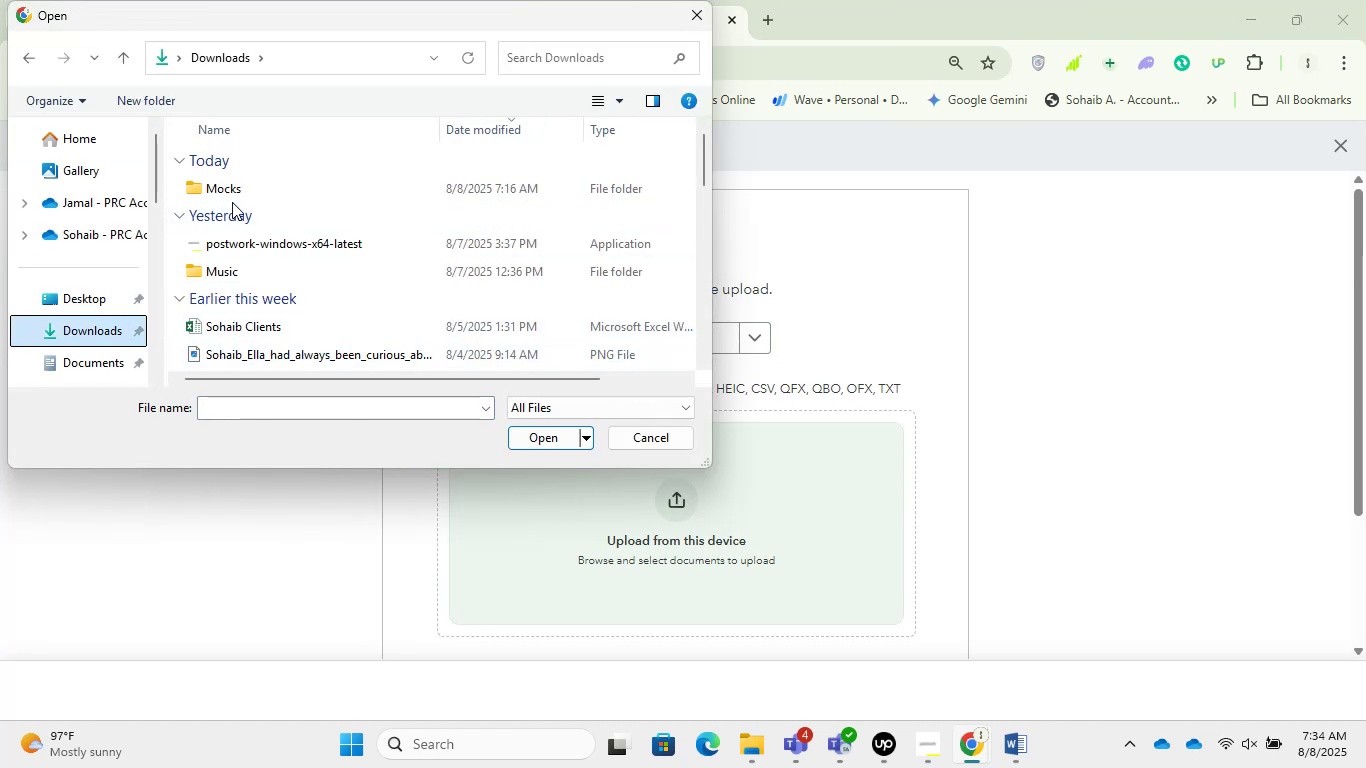 
double_click([232, 198])
 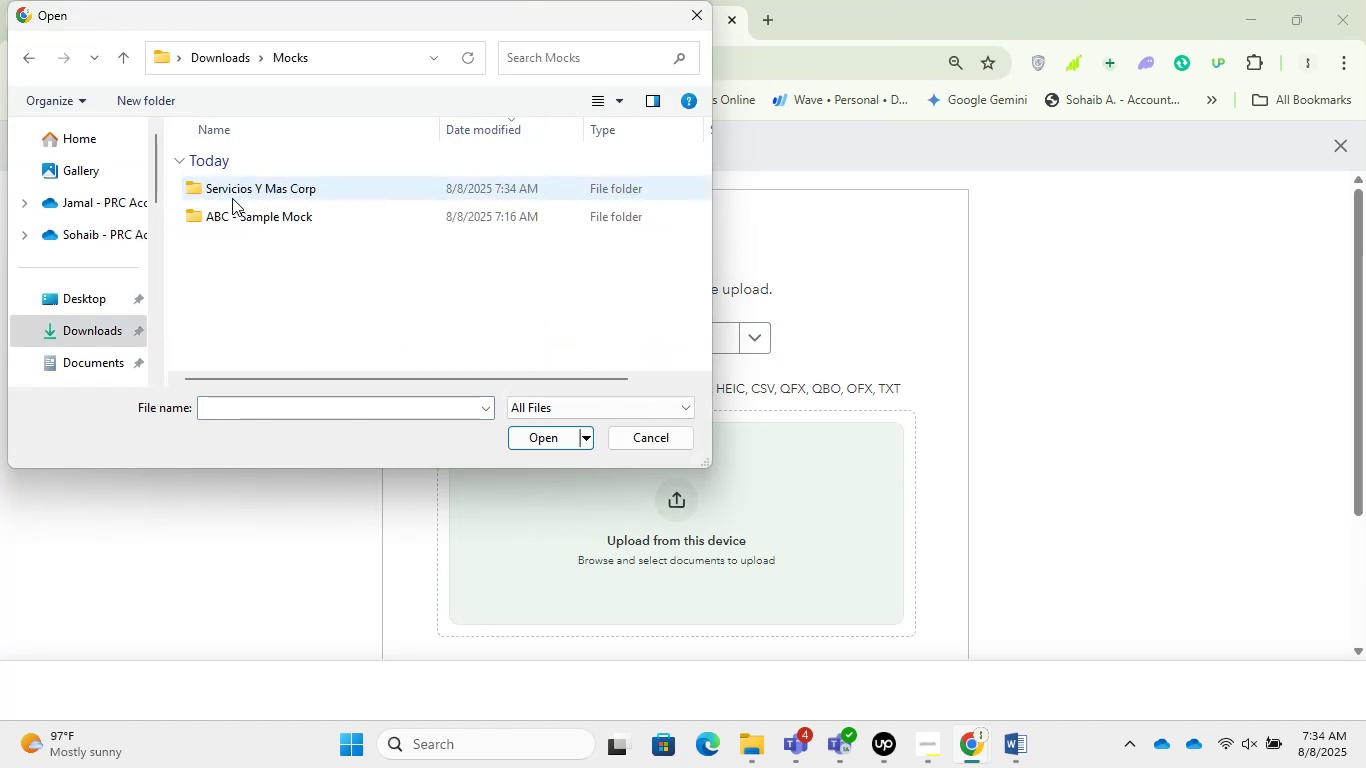 
triple_click([232, 198])
 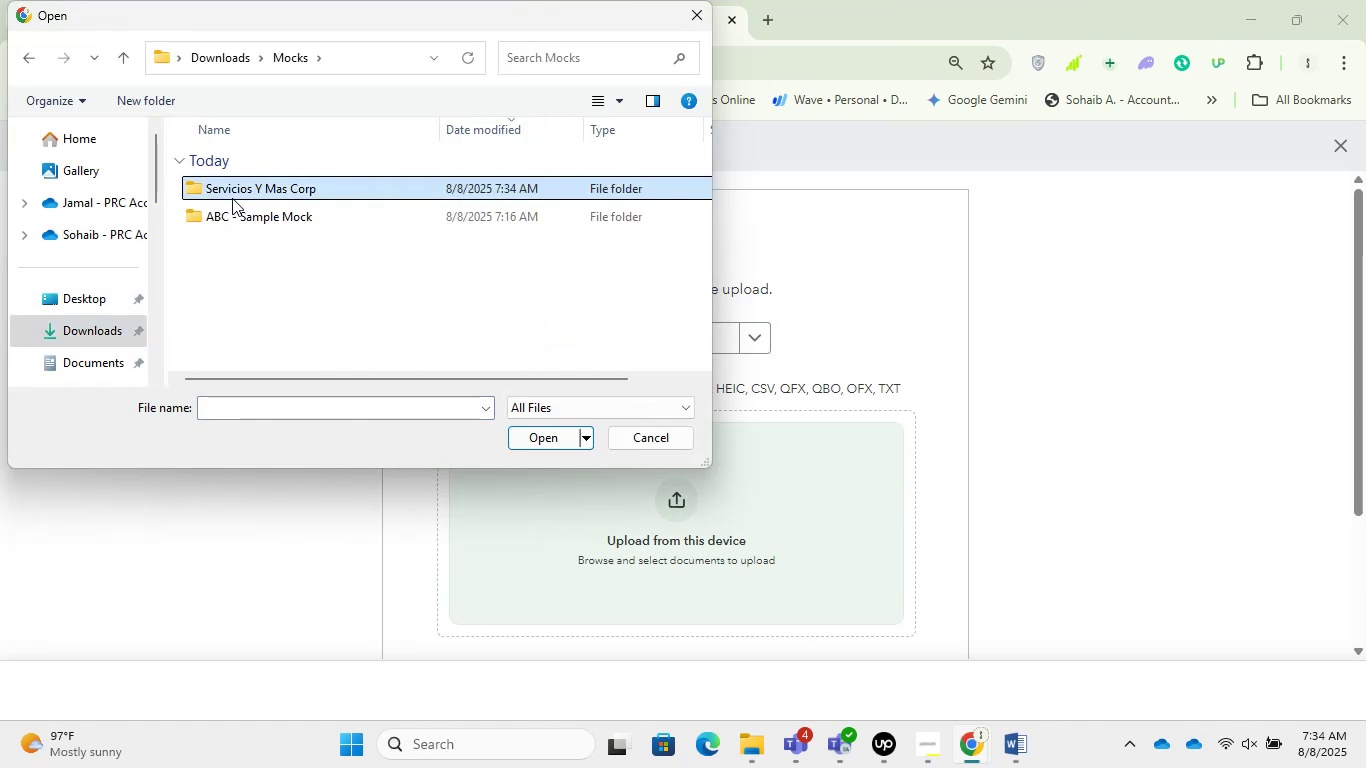 
triple_click([232, 198])
 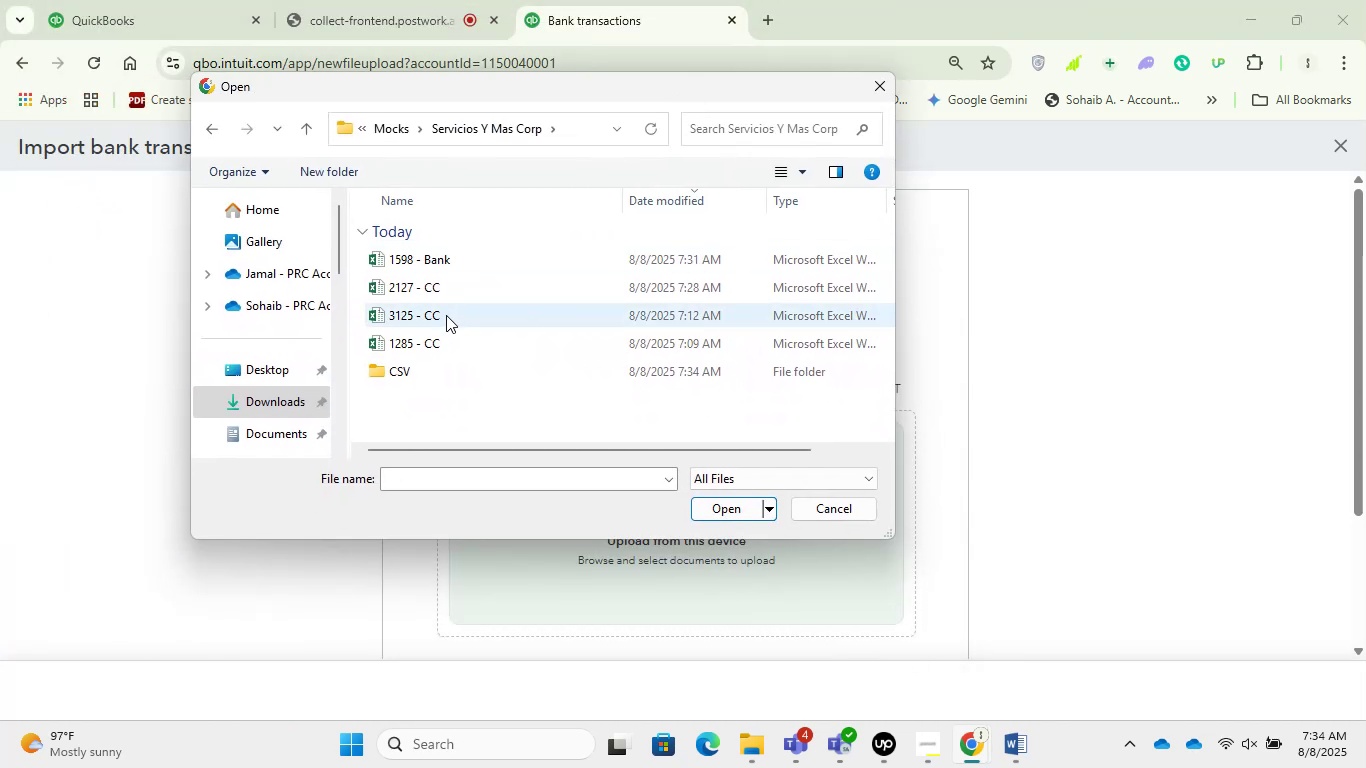 
wait(6.19)
 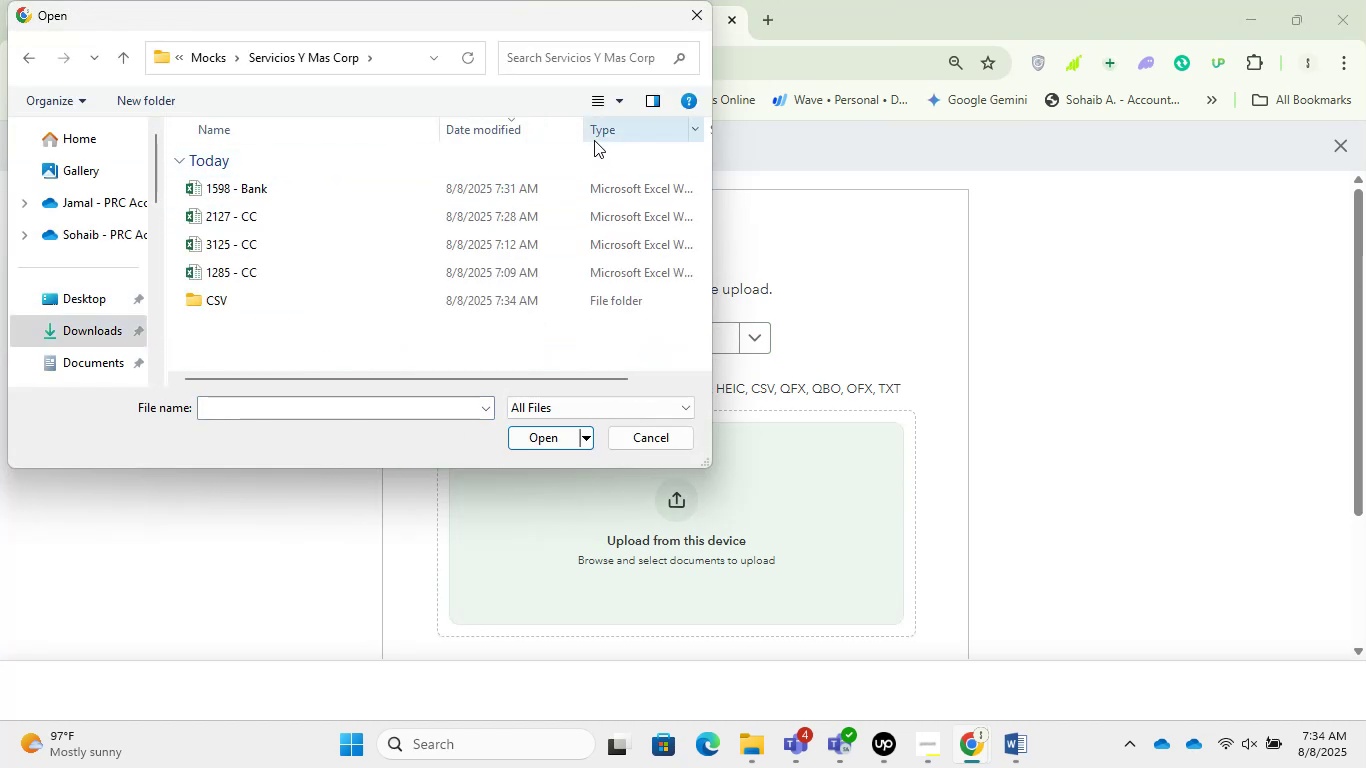 
left_click([734, 517])
 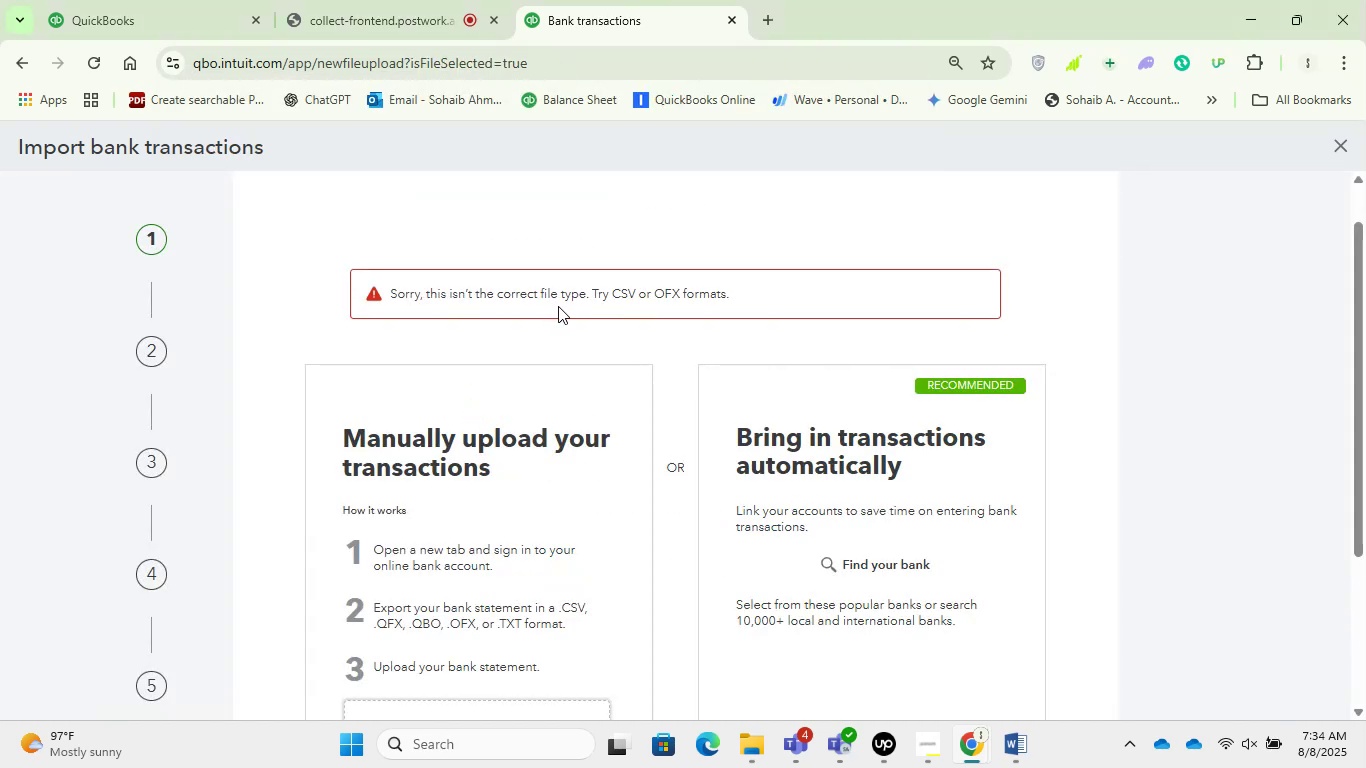 
wait(5.26)
 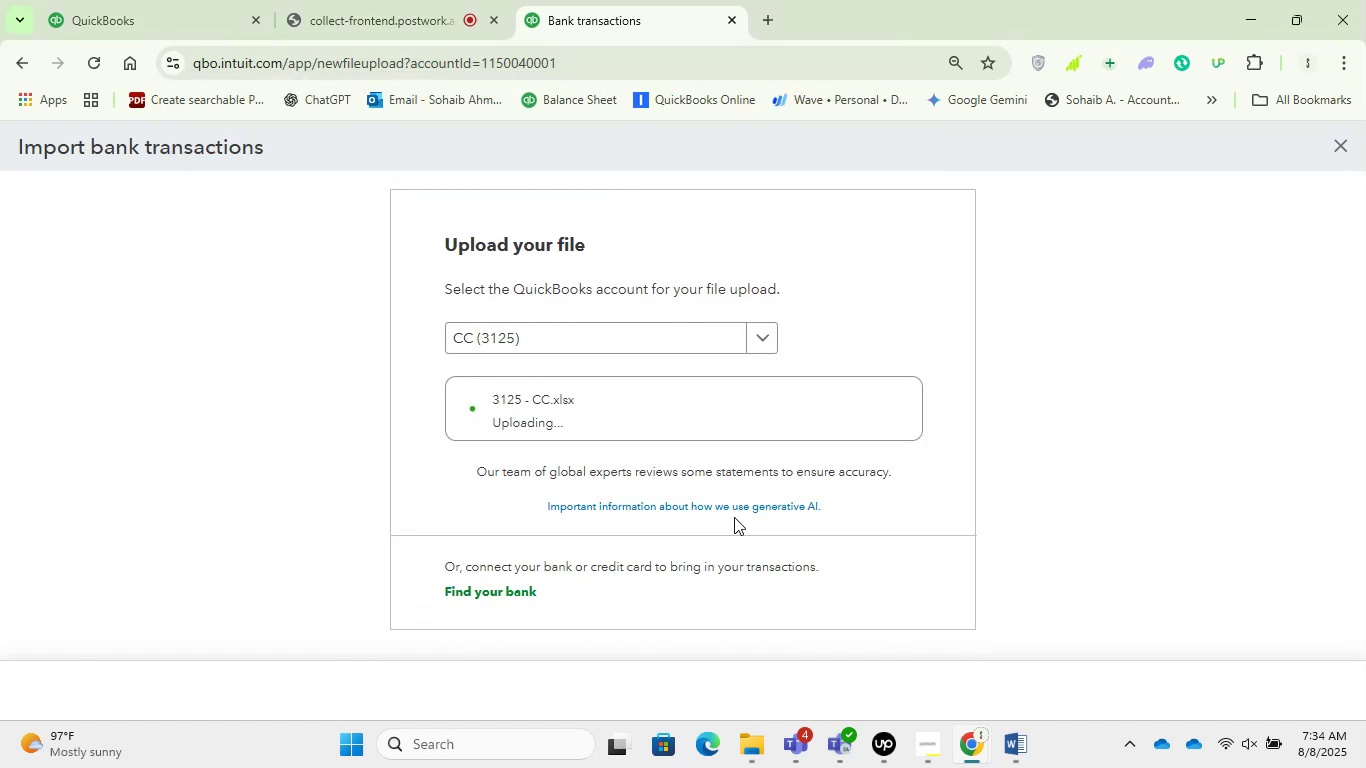 
scroll: coordinate [558, 306], scroll_direction: down, amount: 1.0
 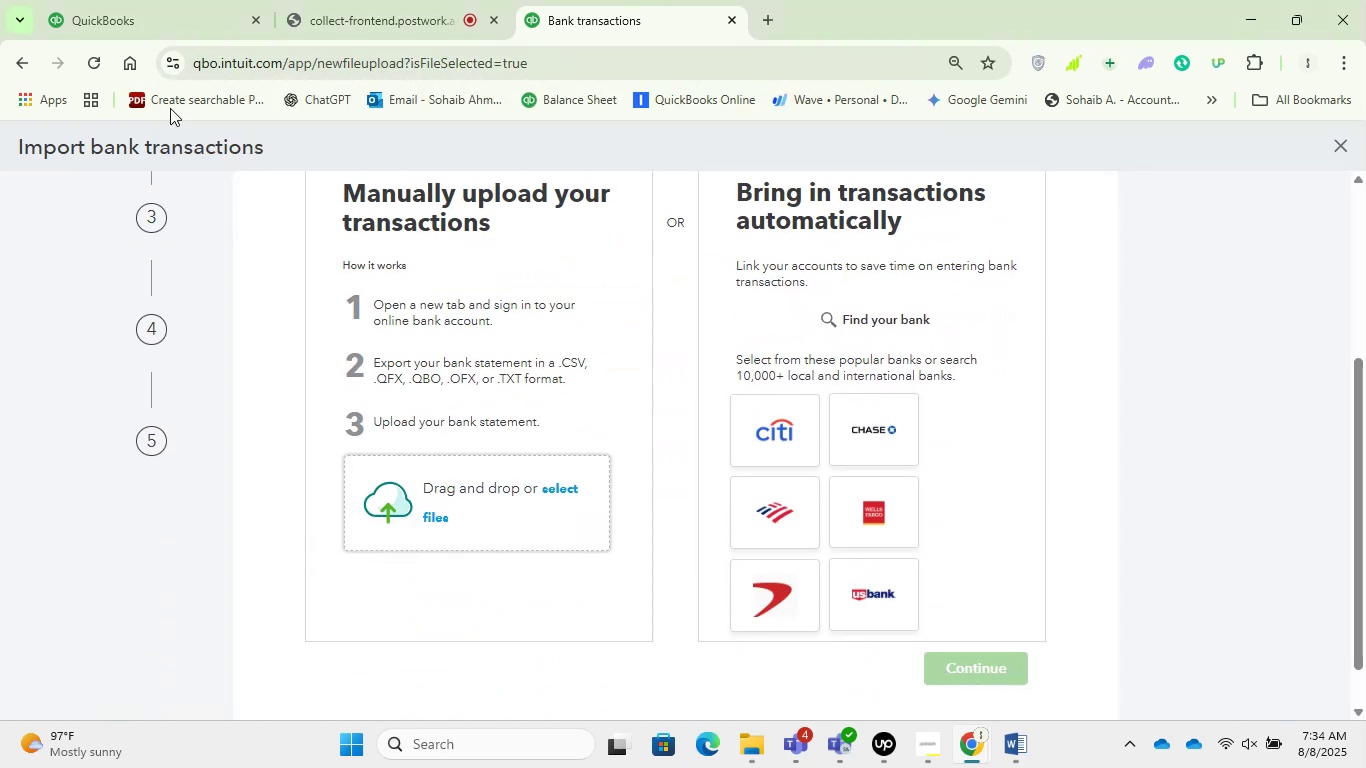 
left_click([24, 64])
 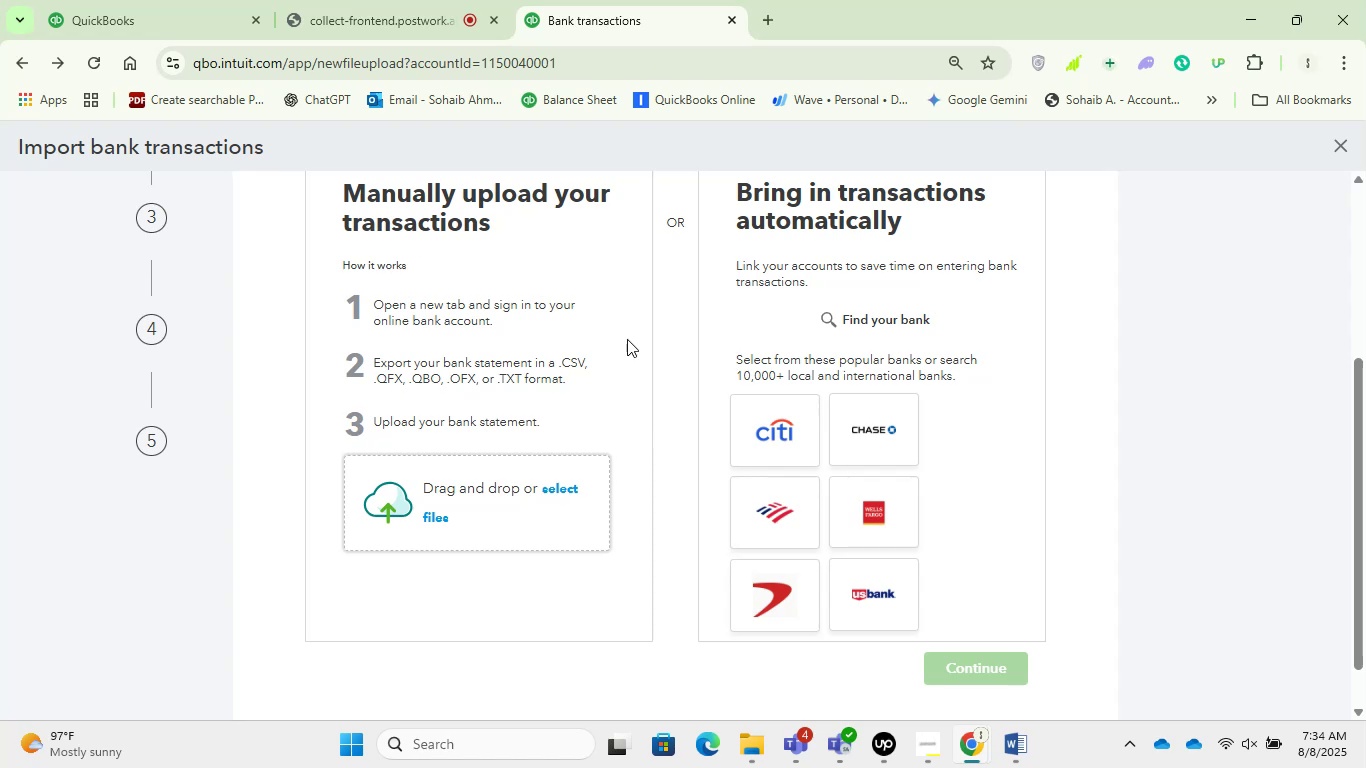 
left_click([574, 498])
 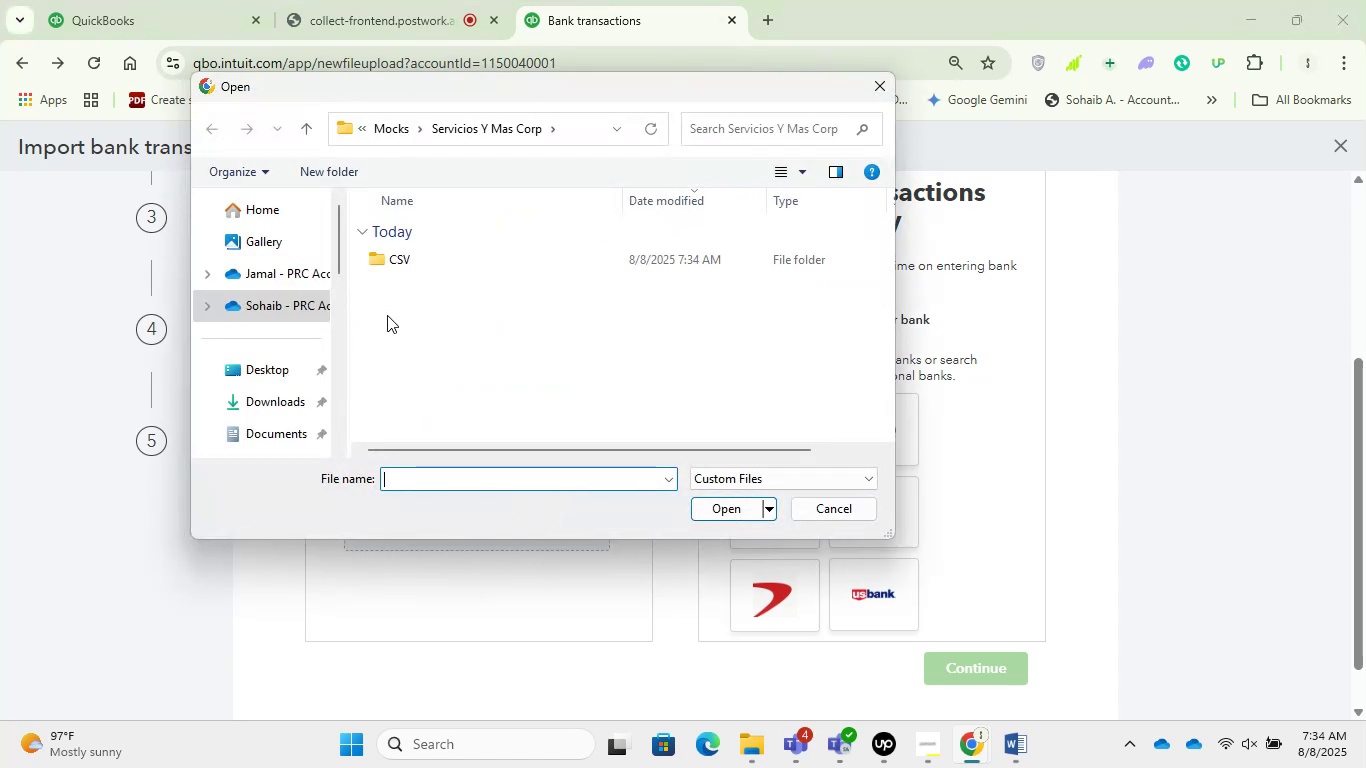 
double_click([419, 258])
 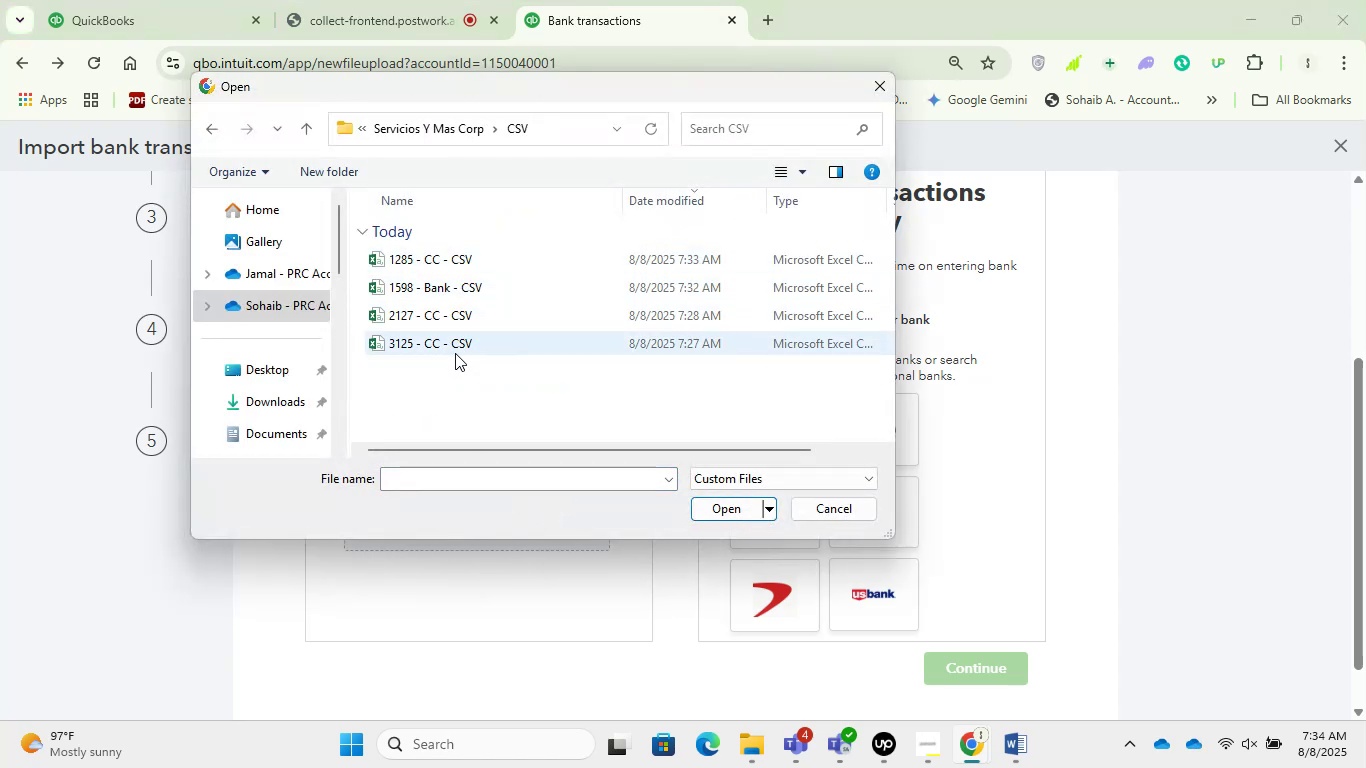 
mouse_move([779, 499])
 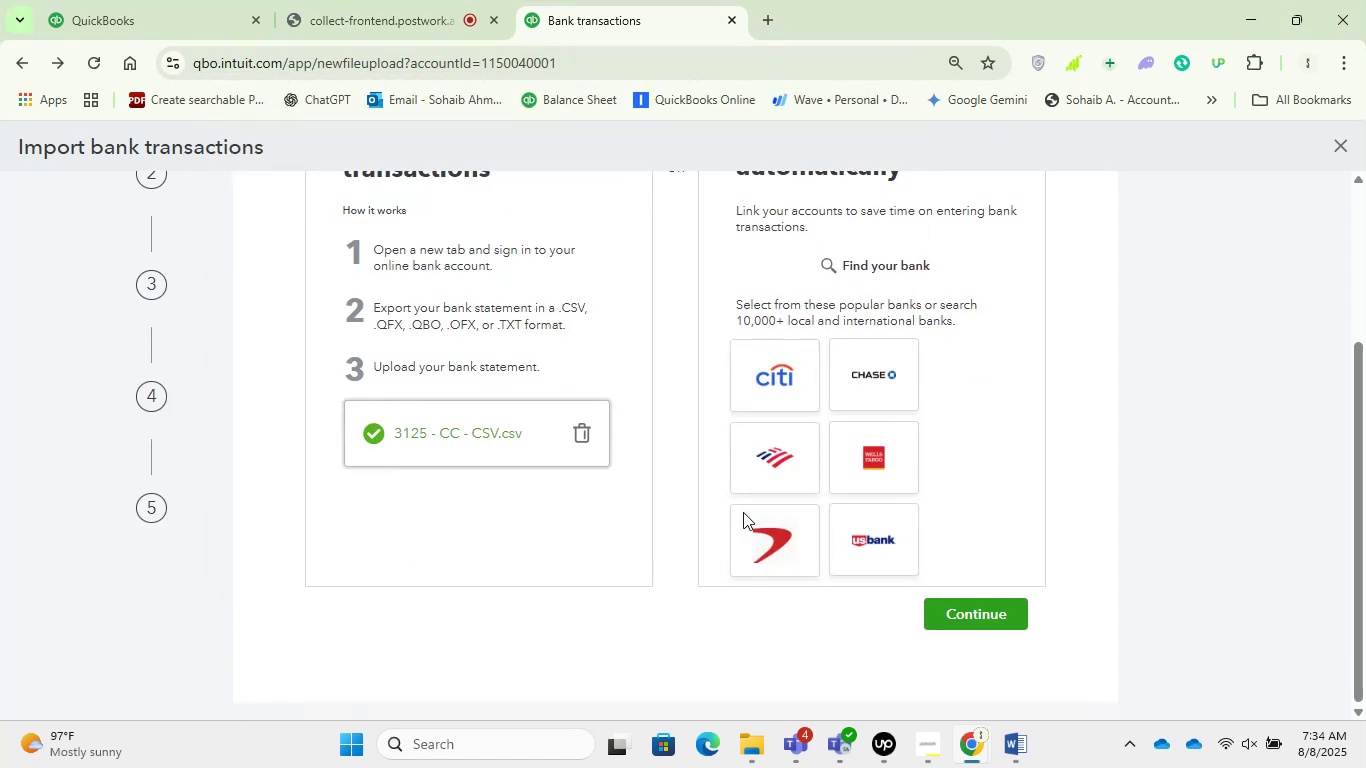 
scroll: coordinate [903, 479], scroll_direction: up, amount: 2.0
 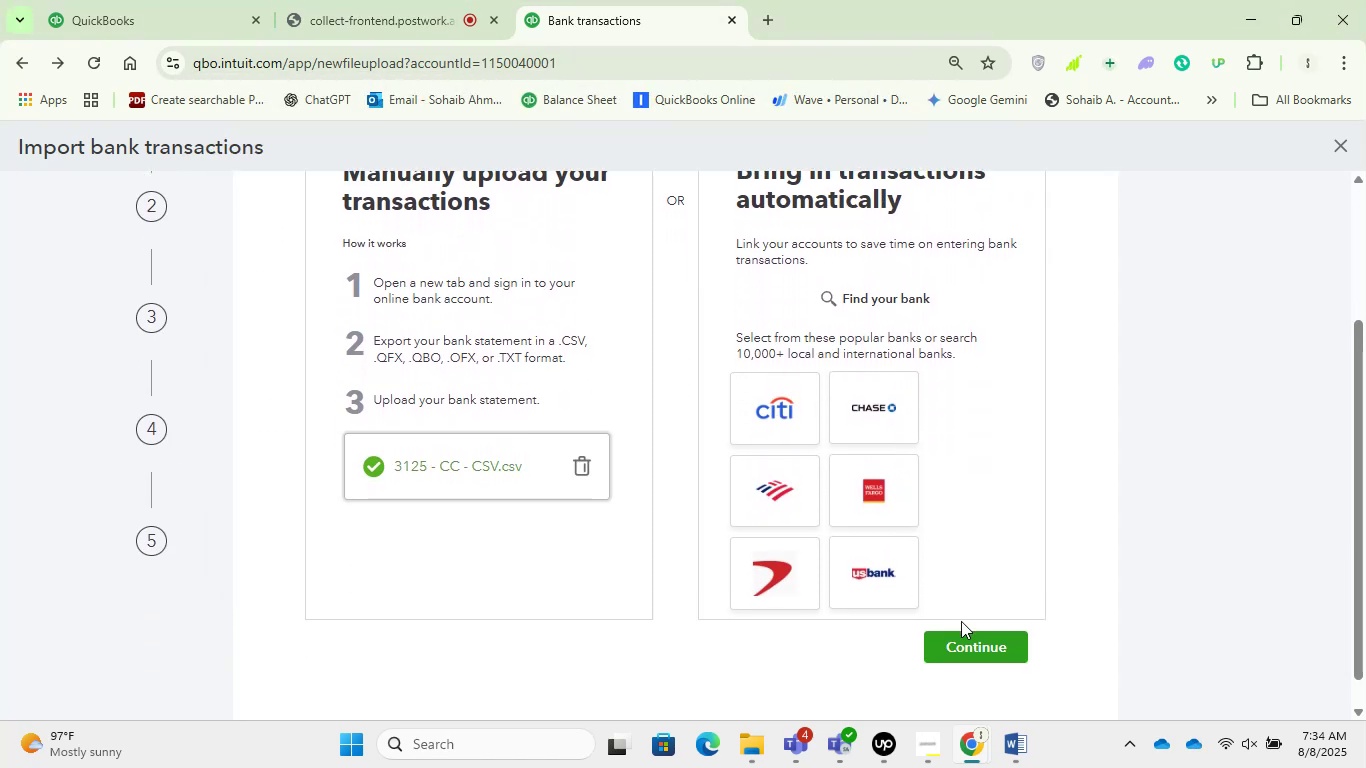 
left_click([966, 631])
 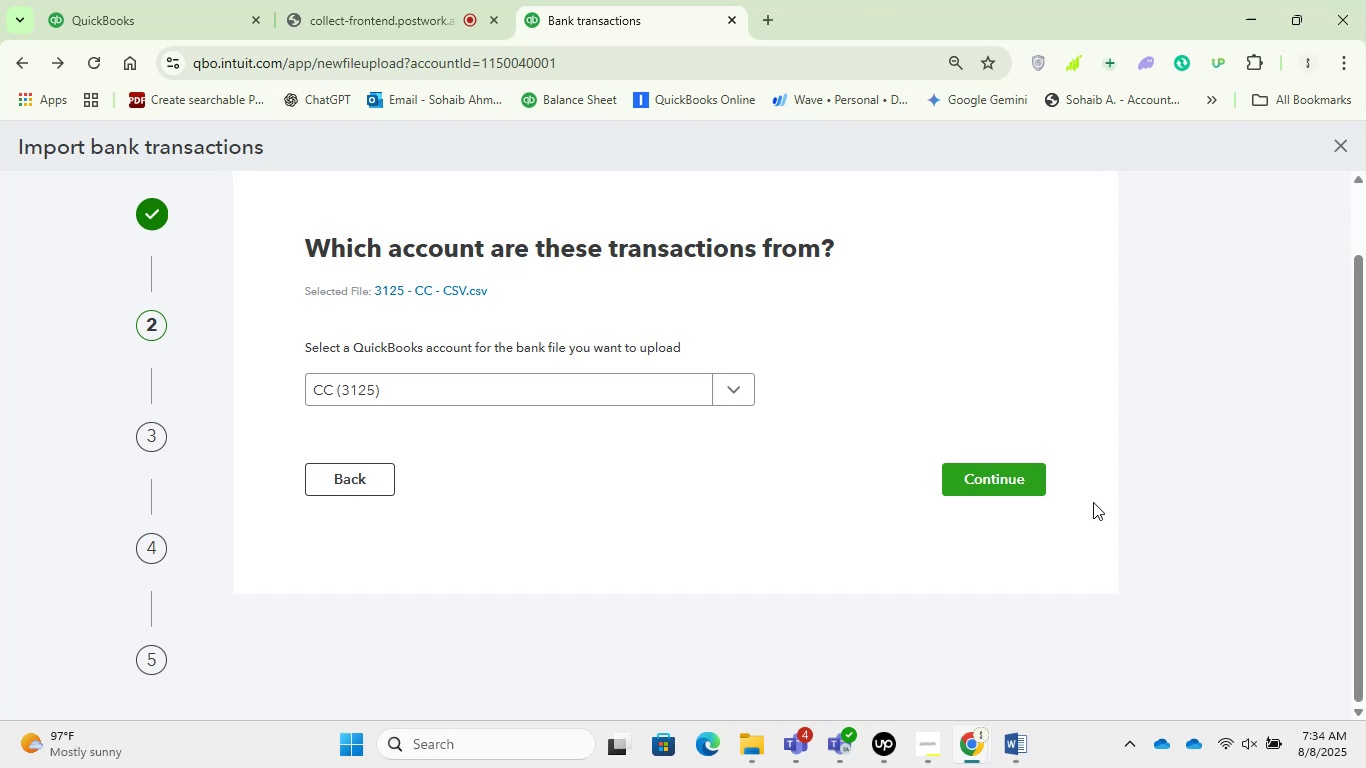 
left_click([992, 479])
 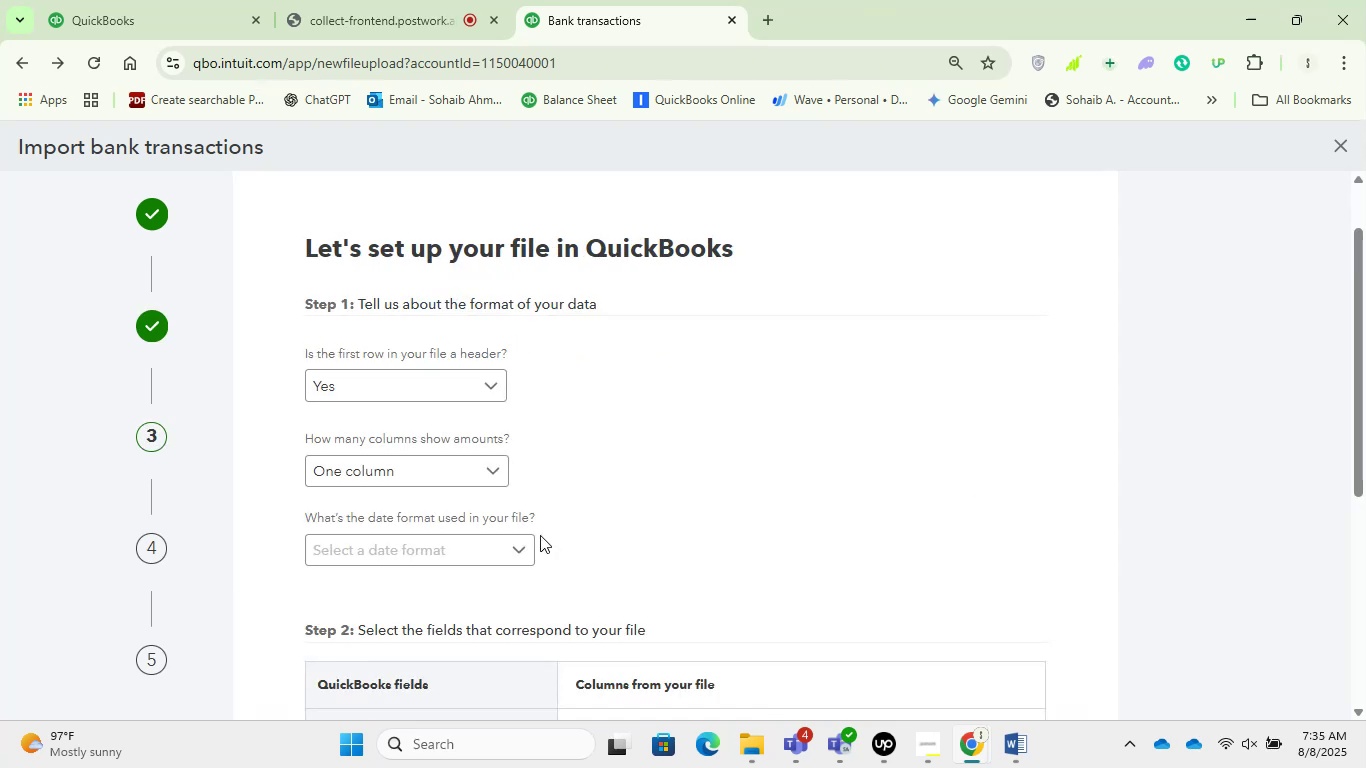 
double_click([516, 551])
 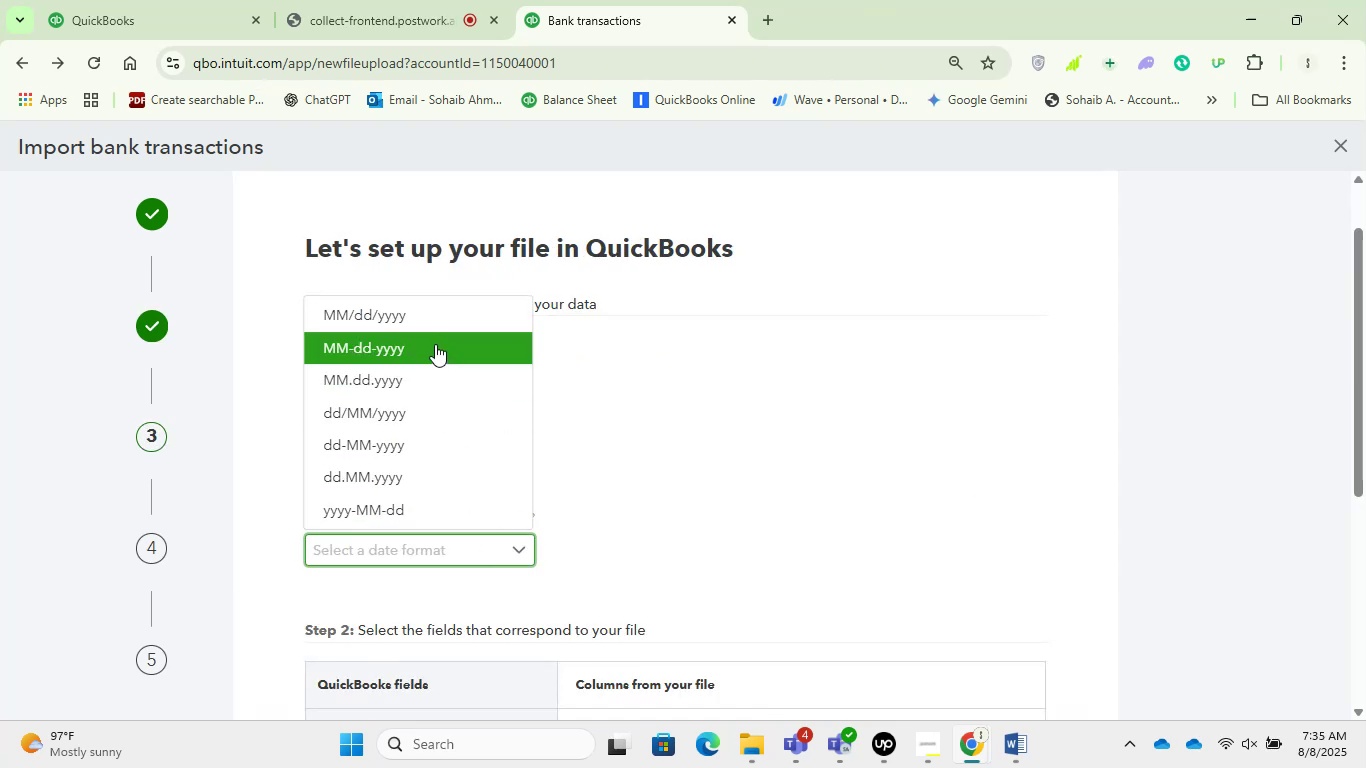 
left_click([422, 323])
 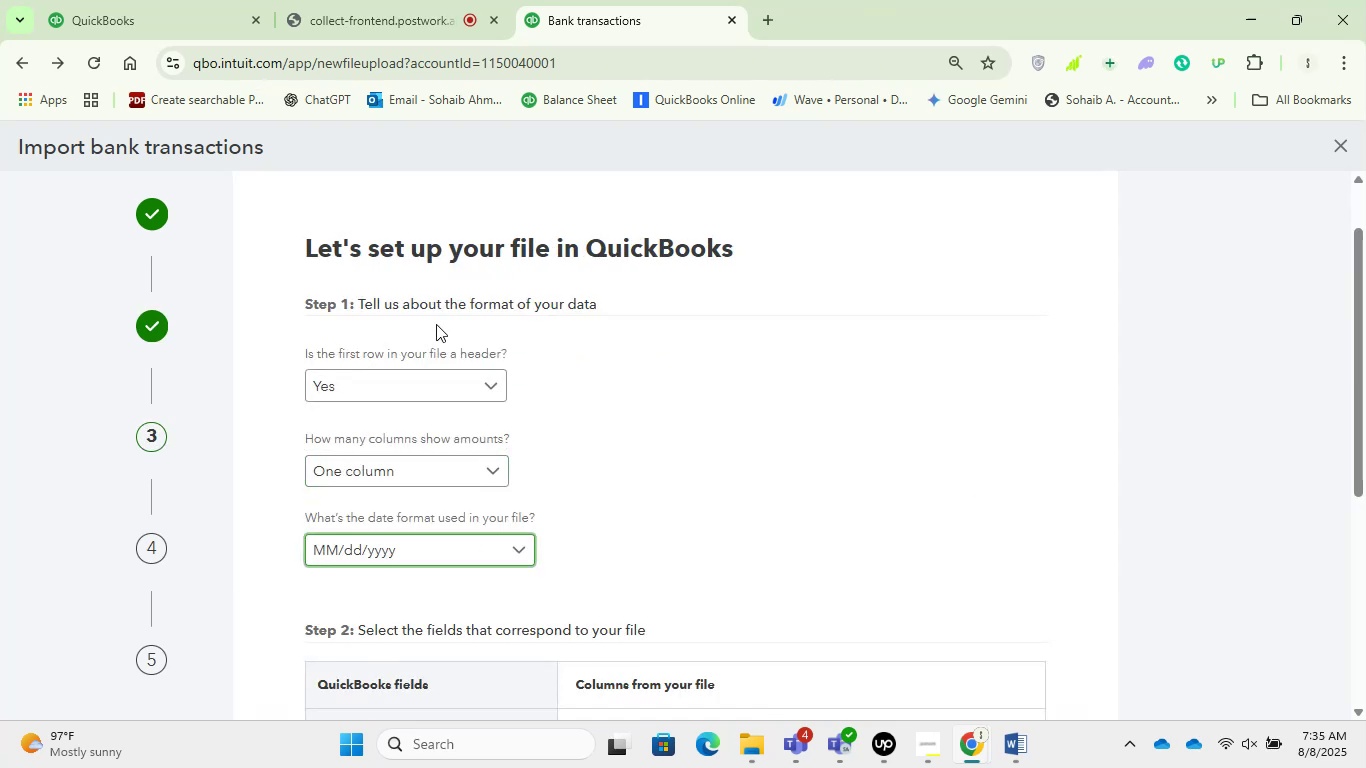 
scroll: coordinate [781, 313], scroll_direction: down, amount: 10.0
 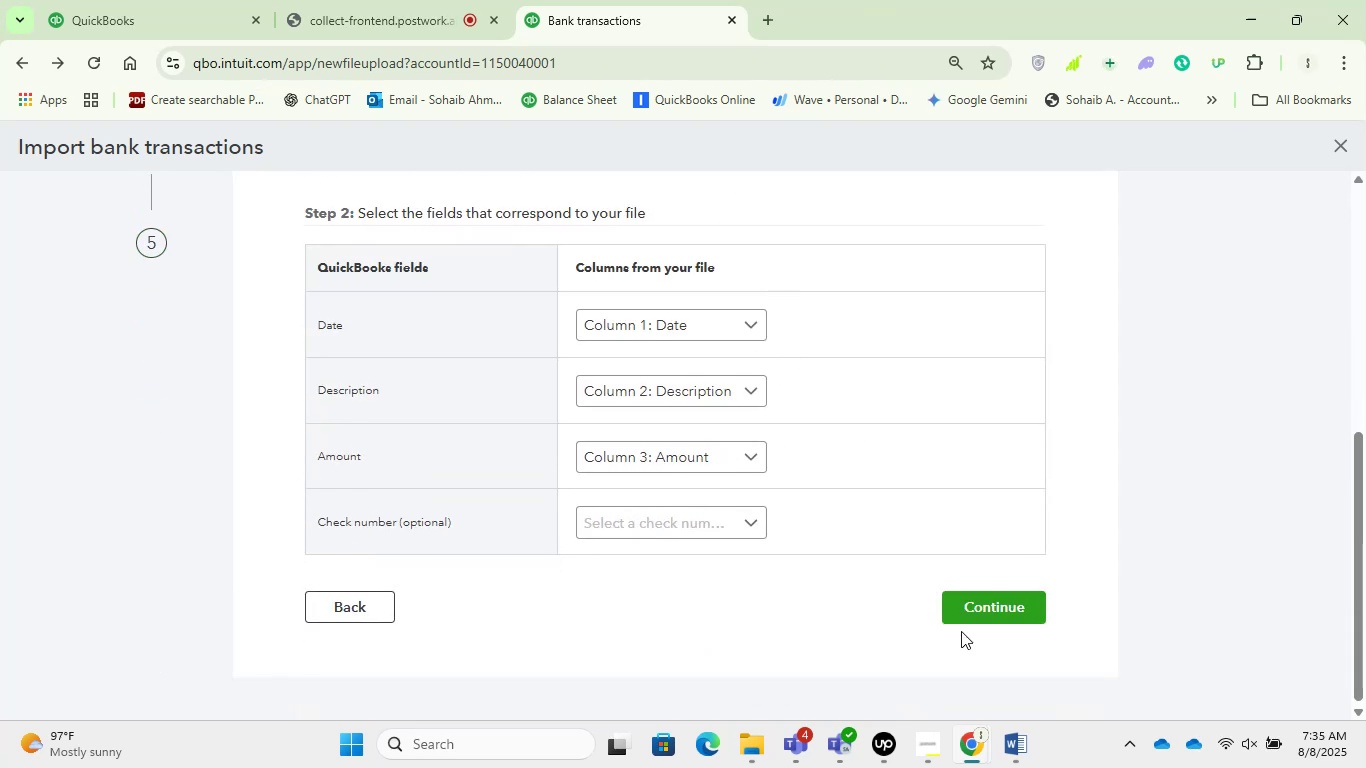 
left_click([993, 620])
 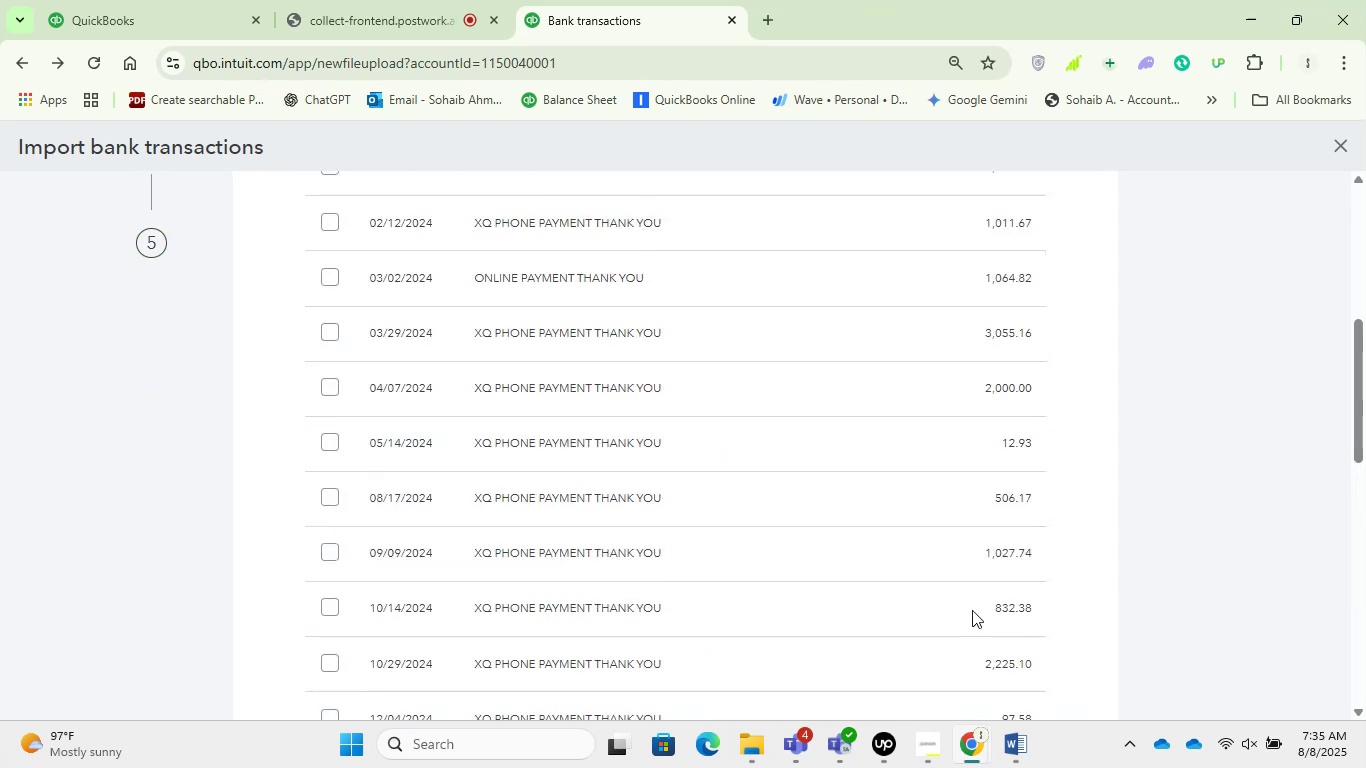 
scroll: coordinate [363, 333], scroll_direction: up, amount: 4.0
 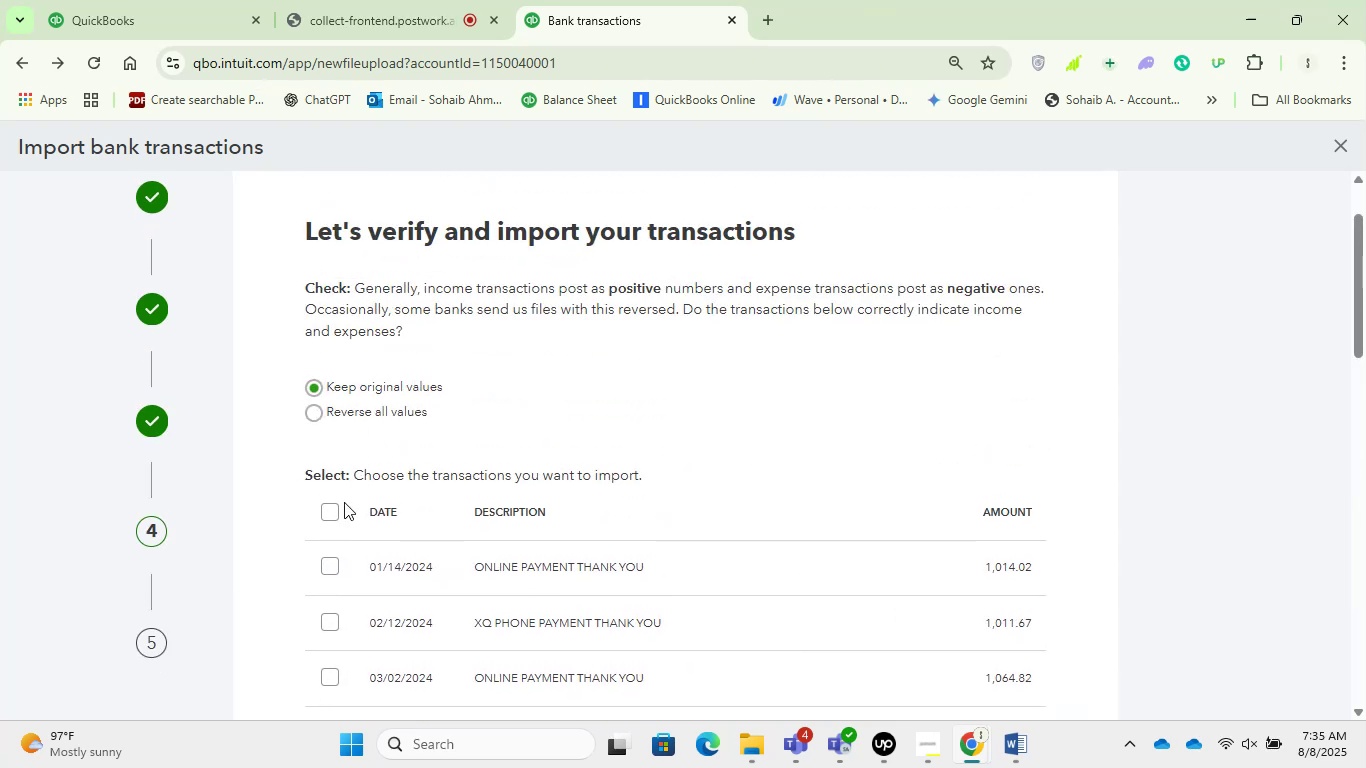 
left_click([325, 510])
 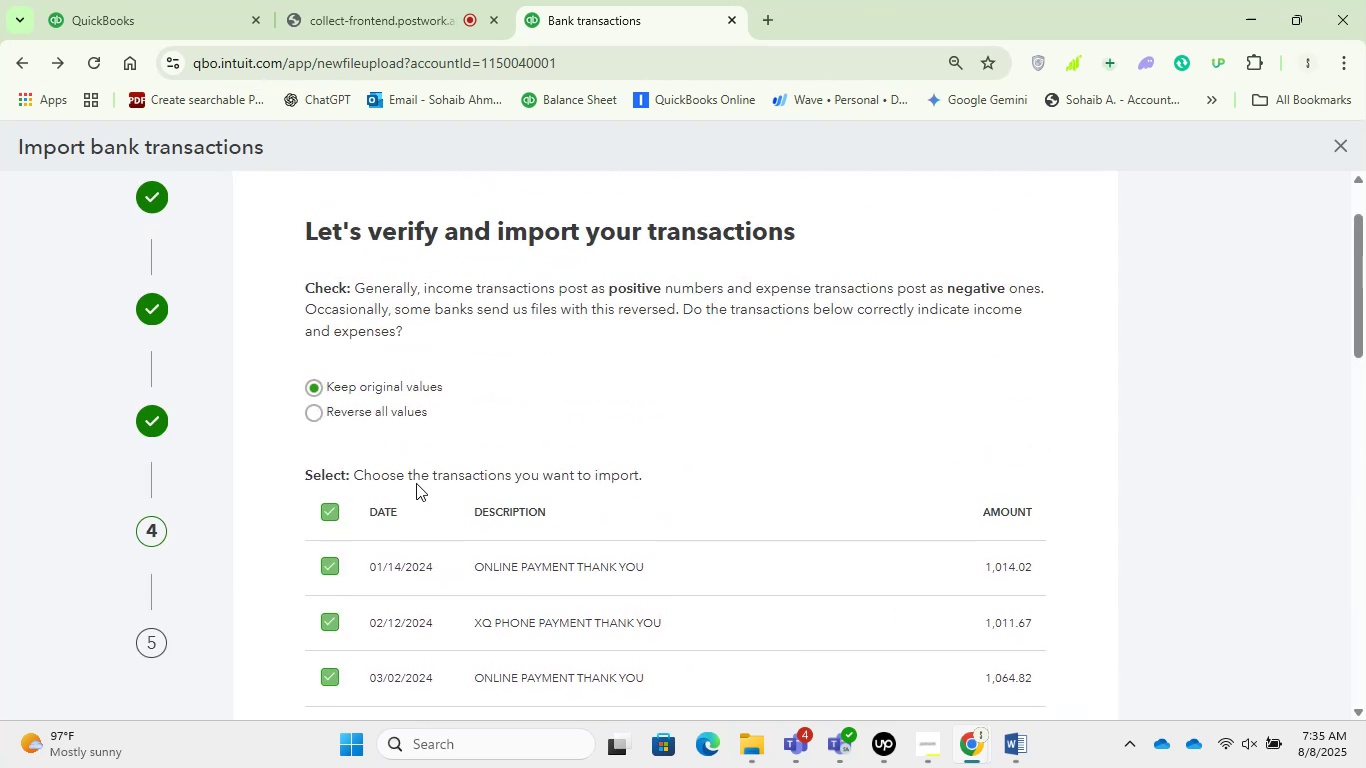 
scroll: coordinate [955, 516], scroll_direction: down, amount: 23.0
 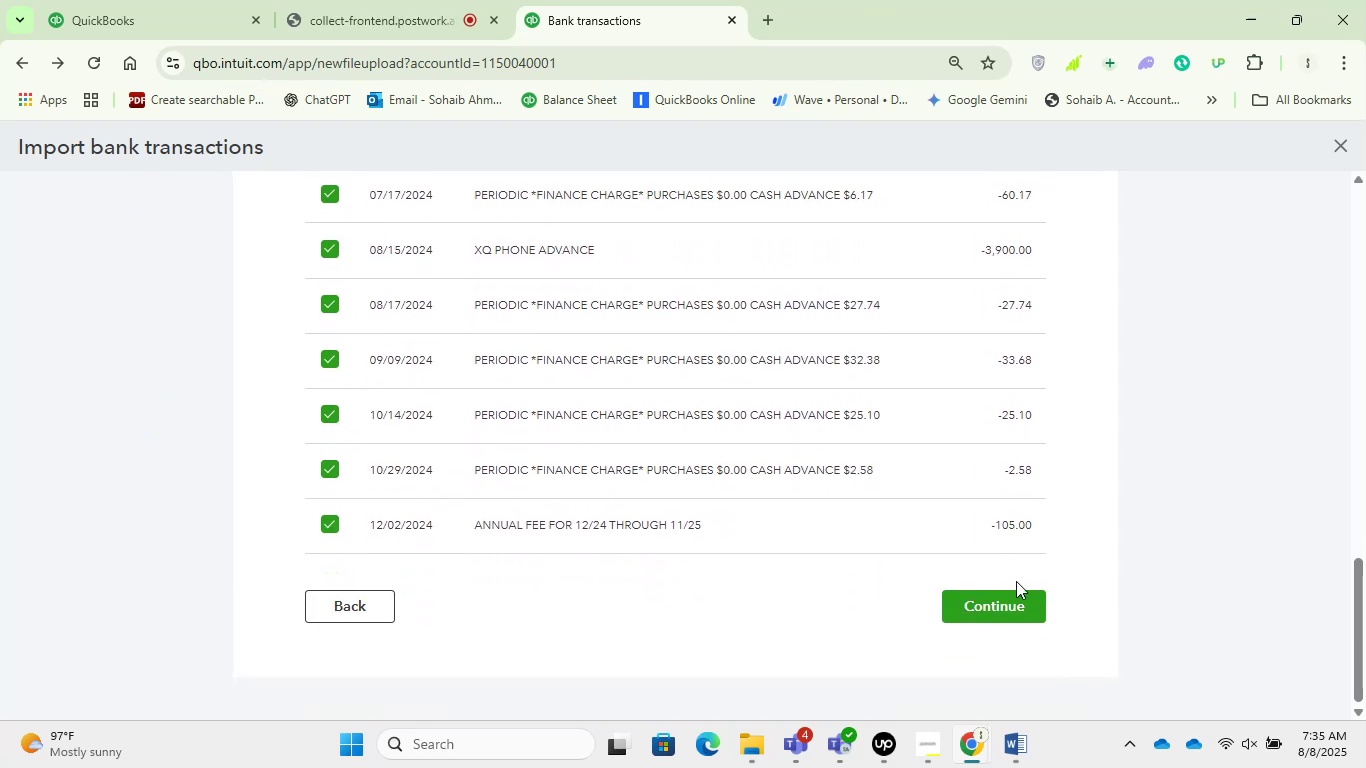 
left_click([1026, 616])
 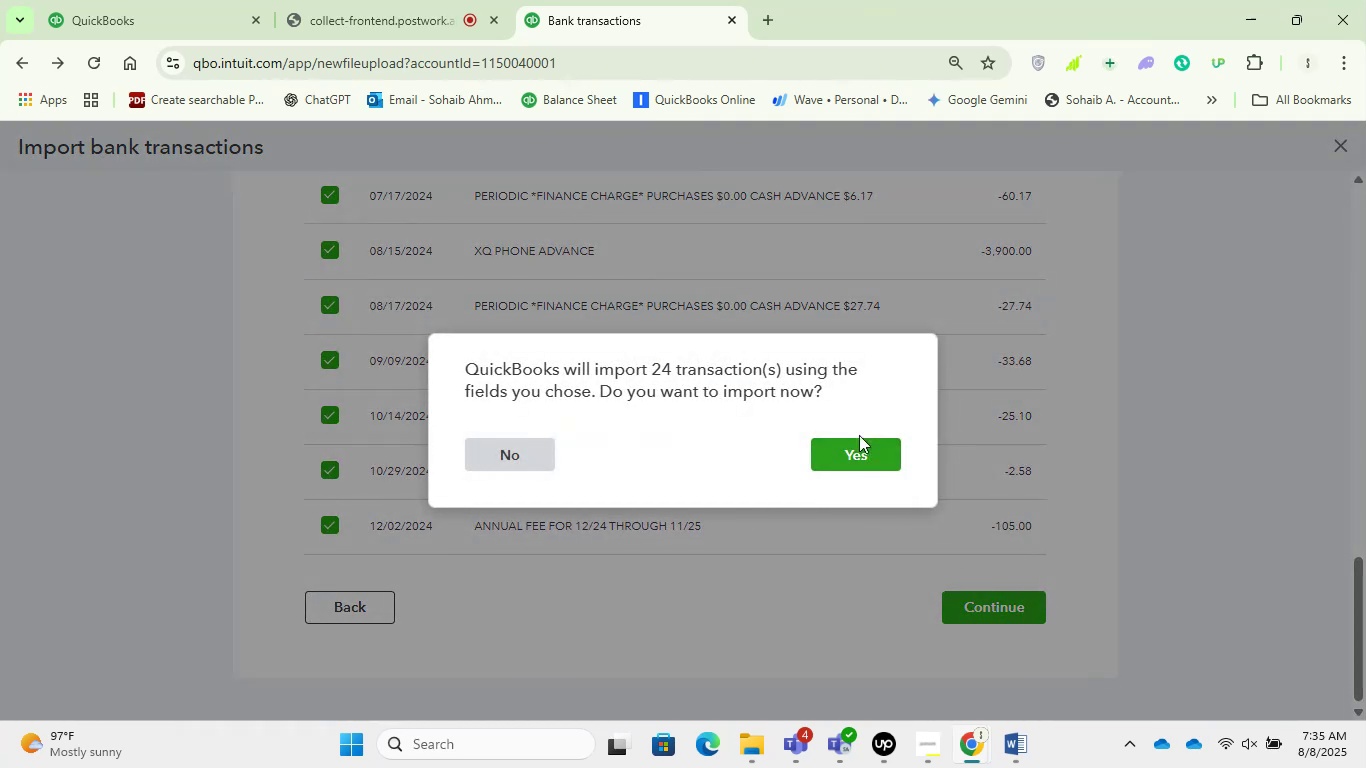 
double_click([869, 448])
 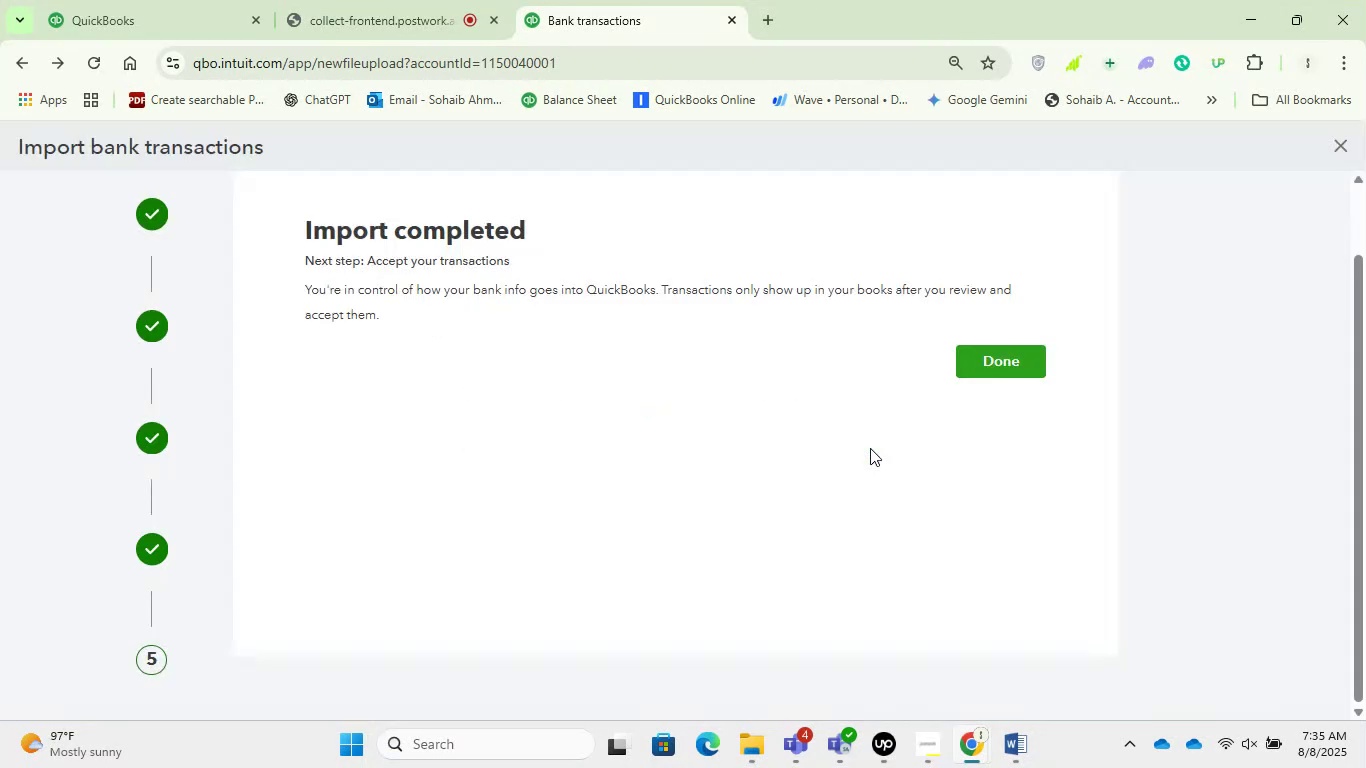 
wait(12.45)
 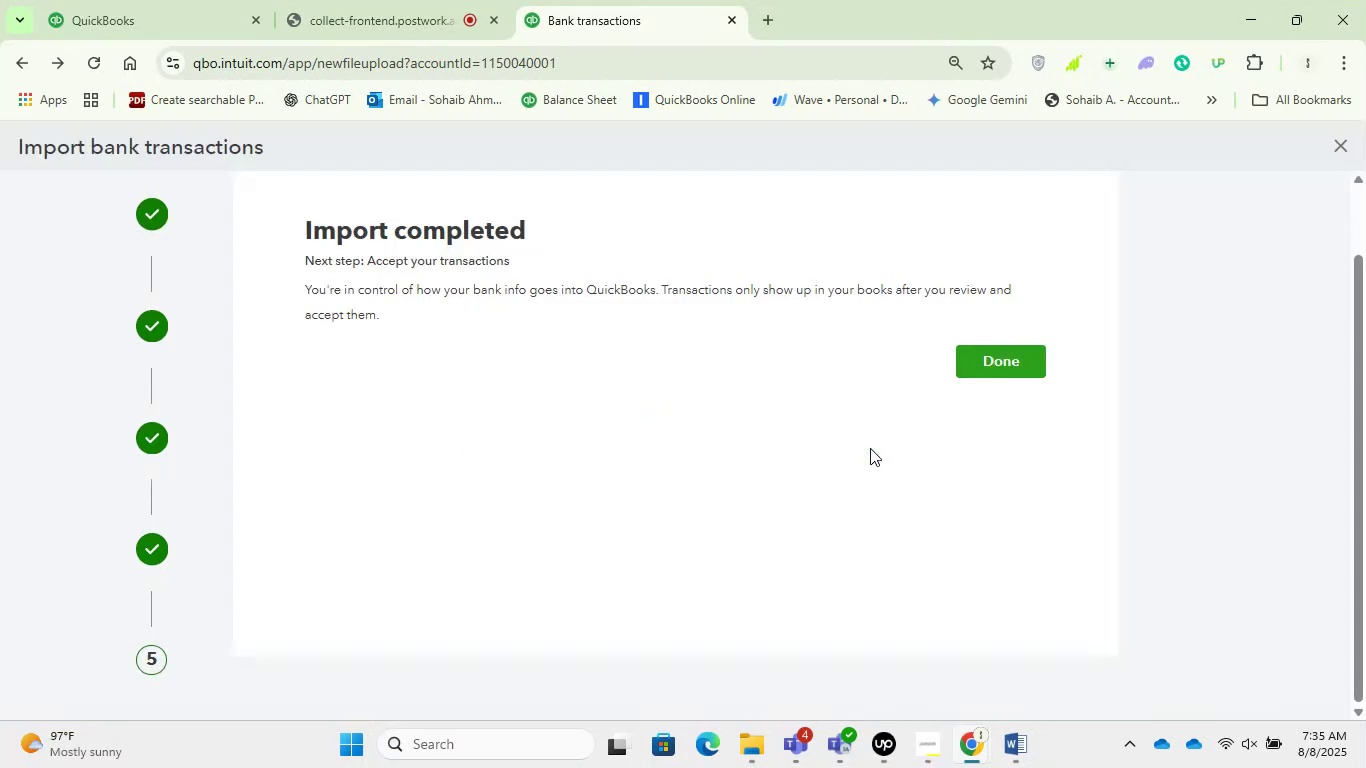 
left_click([1015, 352])
 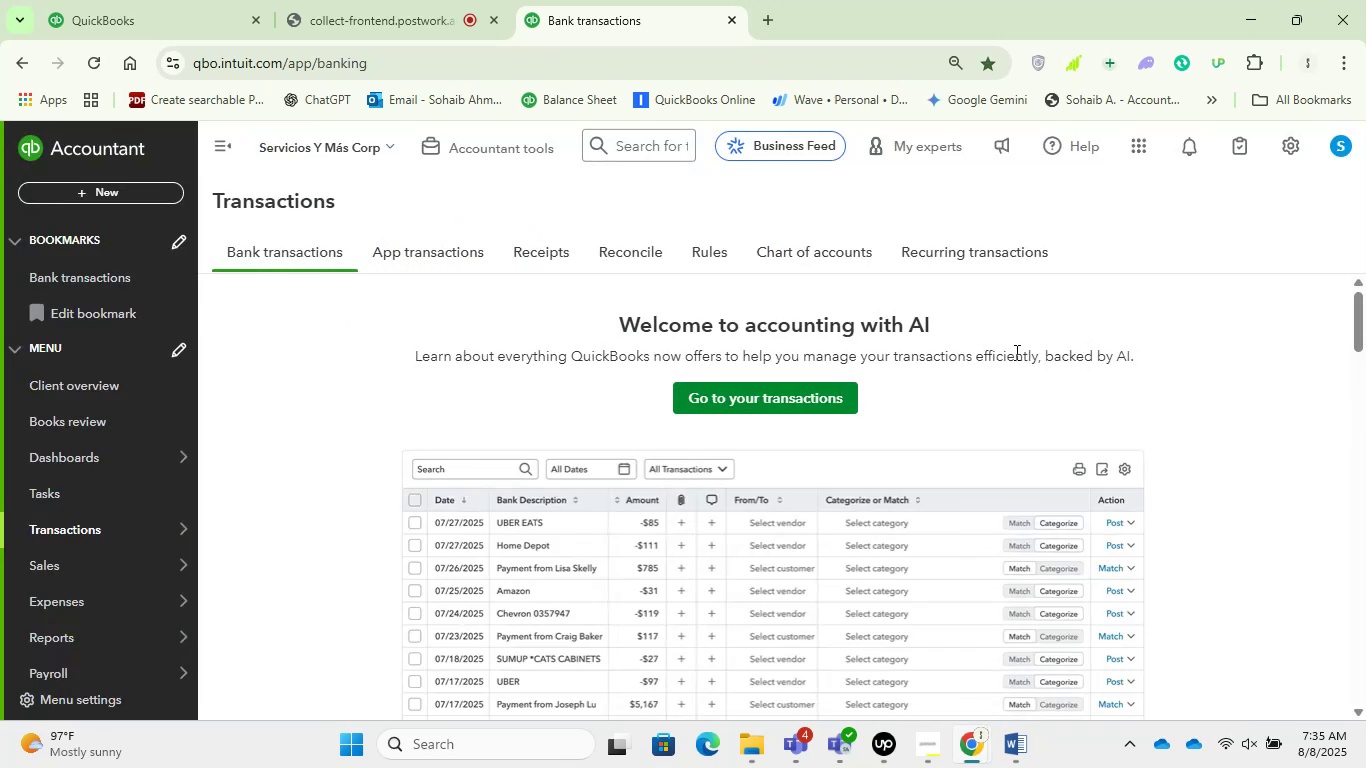 
wait(10.39)
 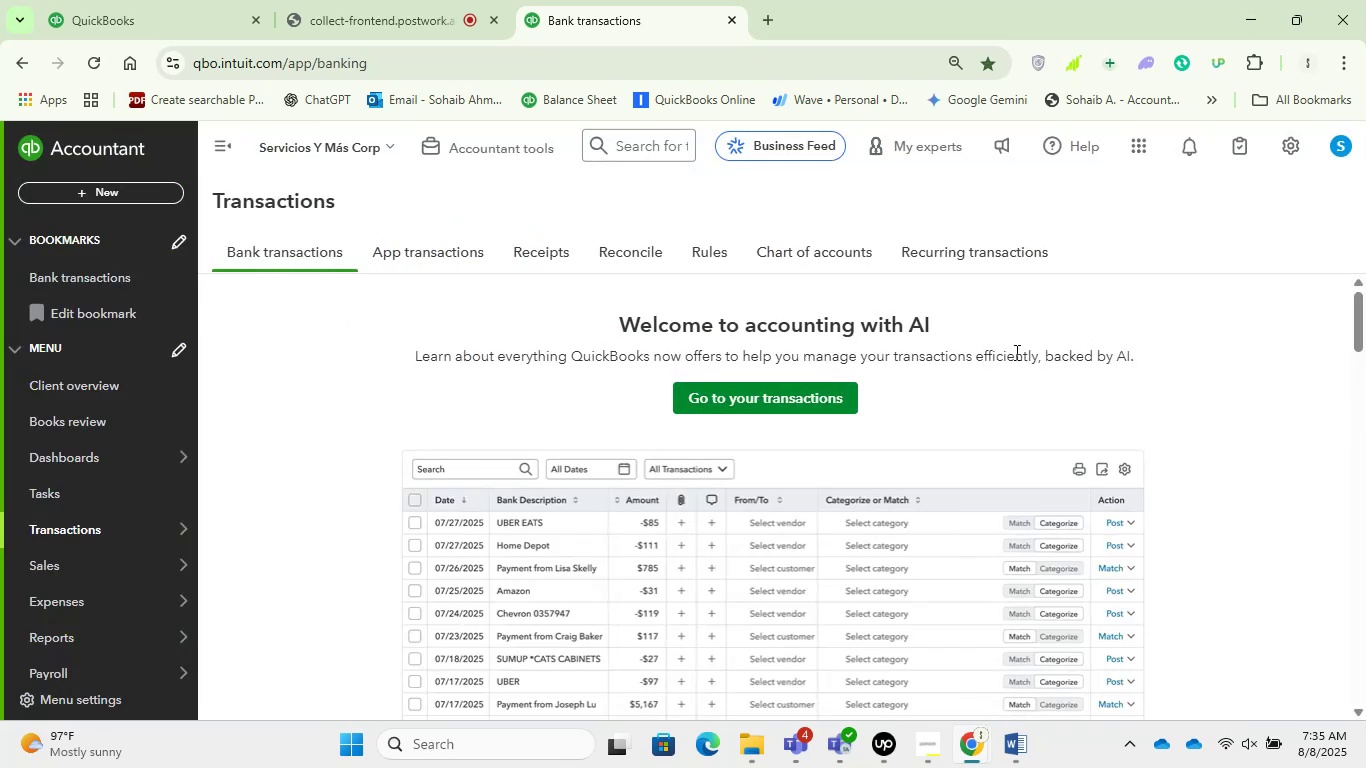 
left_click([757, 396])
 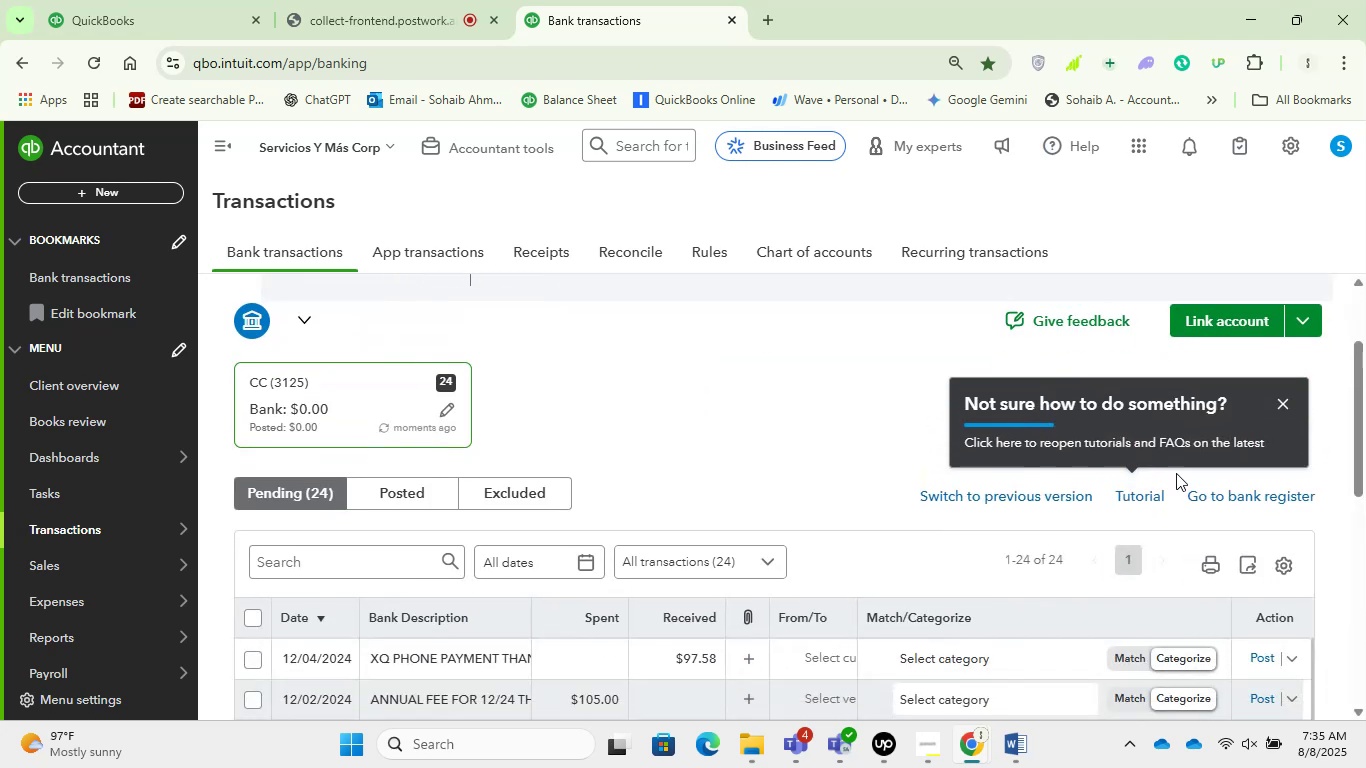 
left_click([1282, 404])
 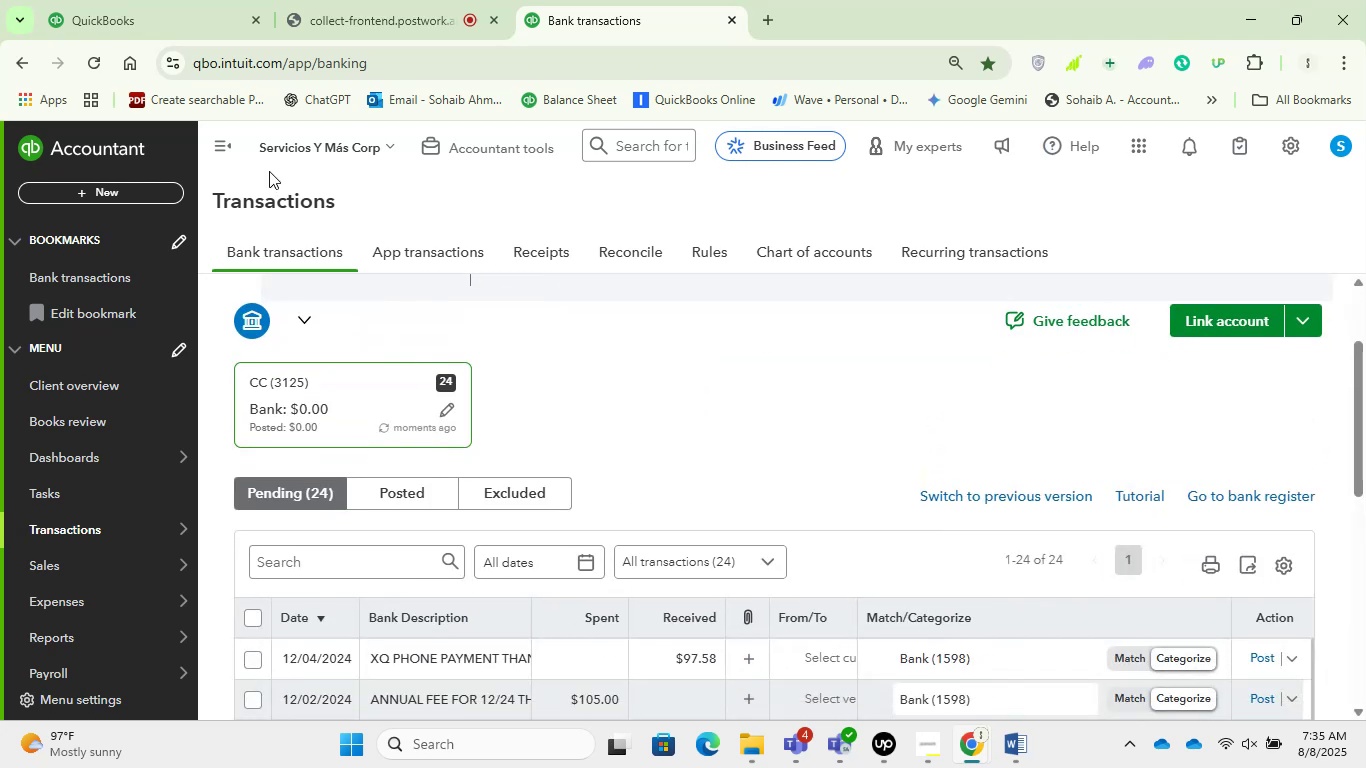 
left_click([223, 151])
 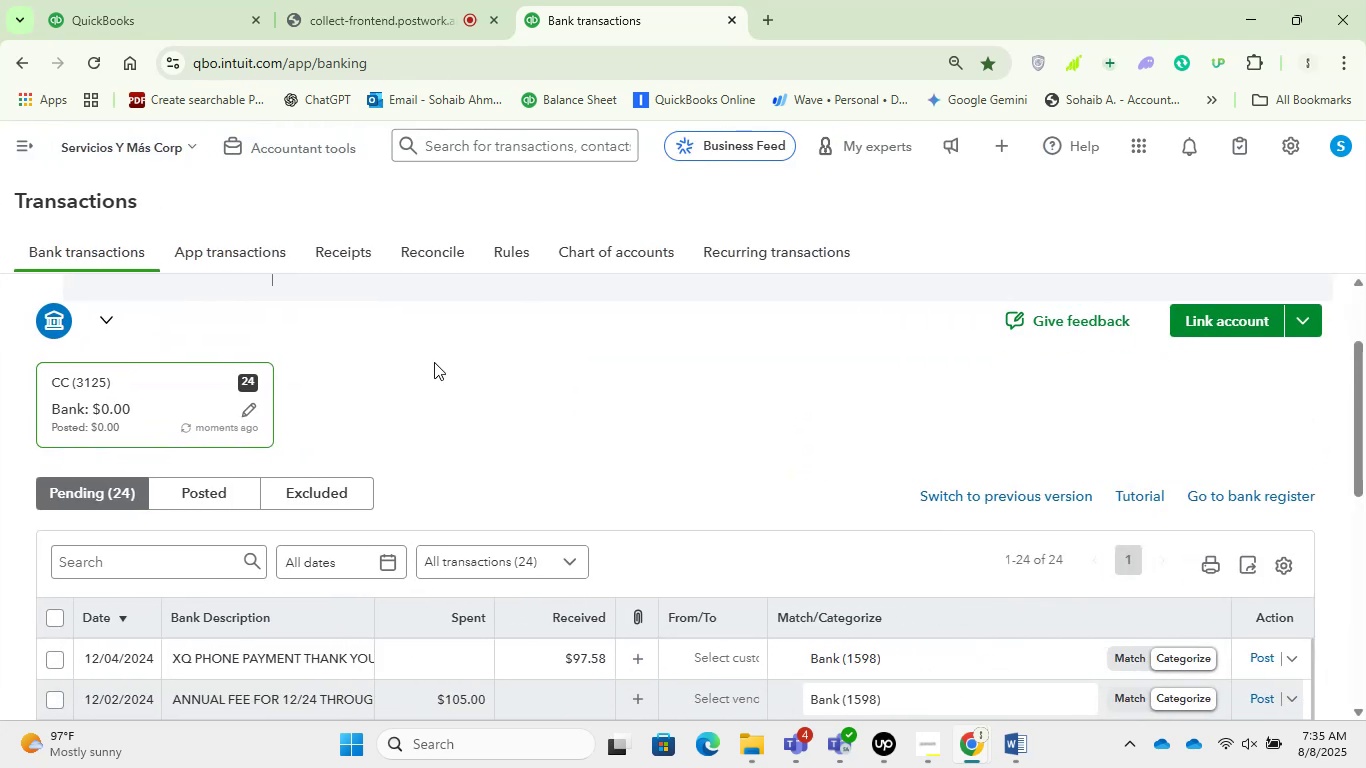 
scroll: coordinate [748, 424], scroll_direction: down, amount: 15.0
 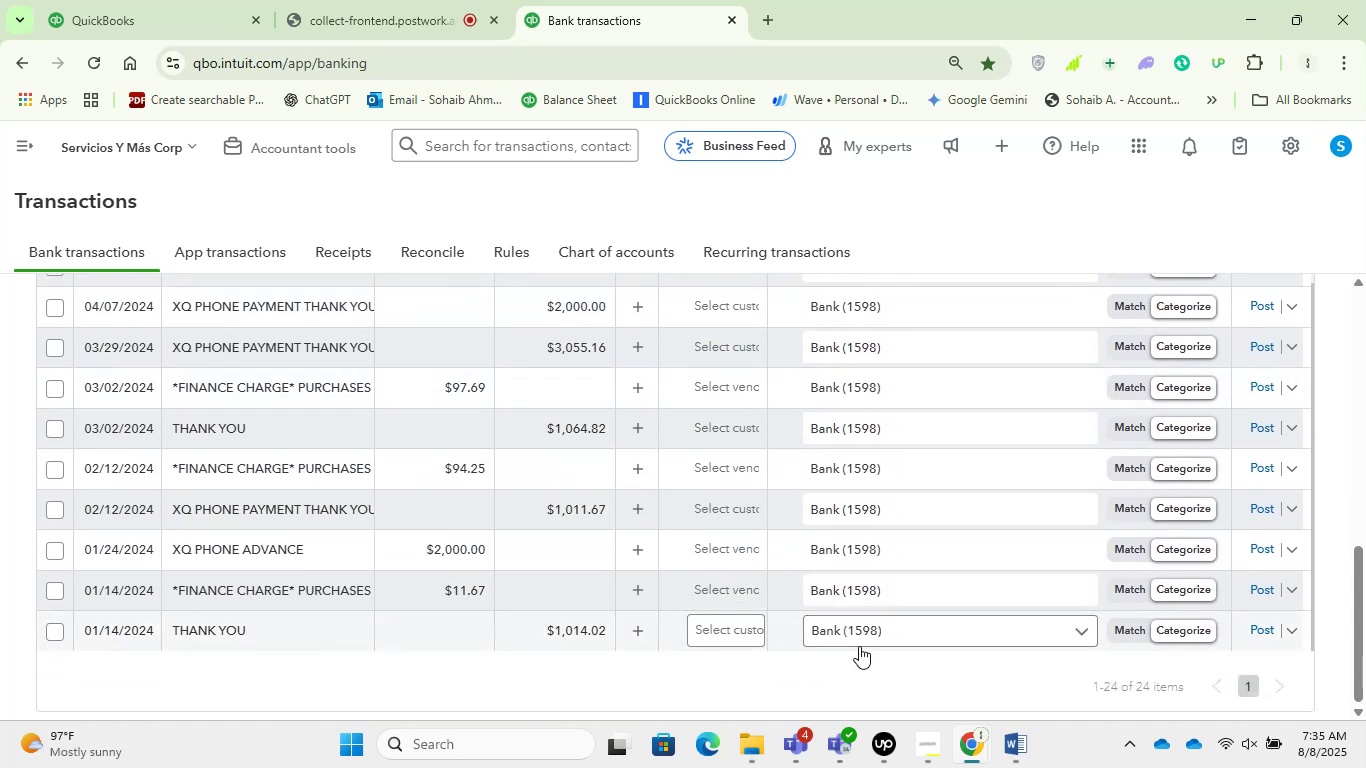 
scroll: coordinate [943, 486], scroll_direction: up, amount: 13.0
 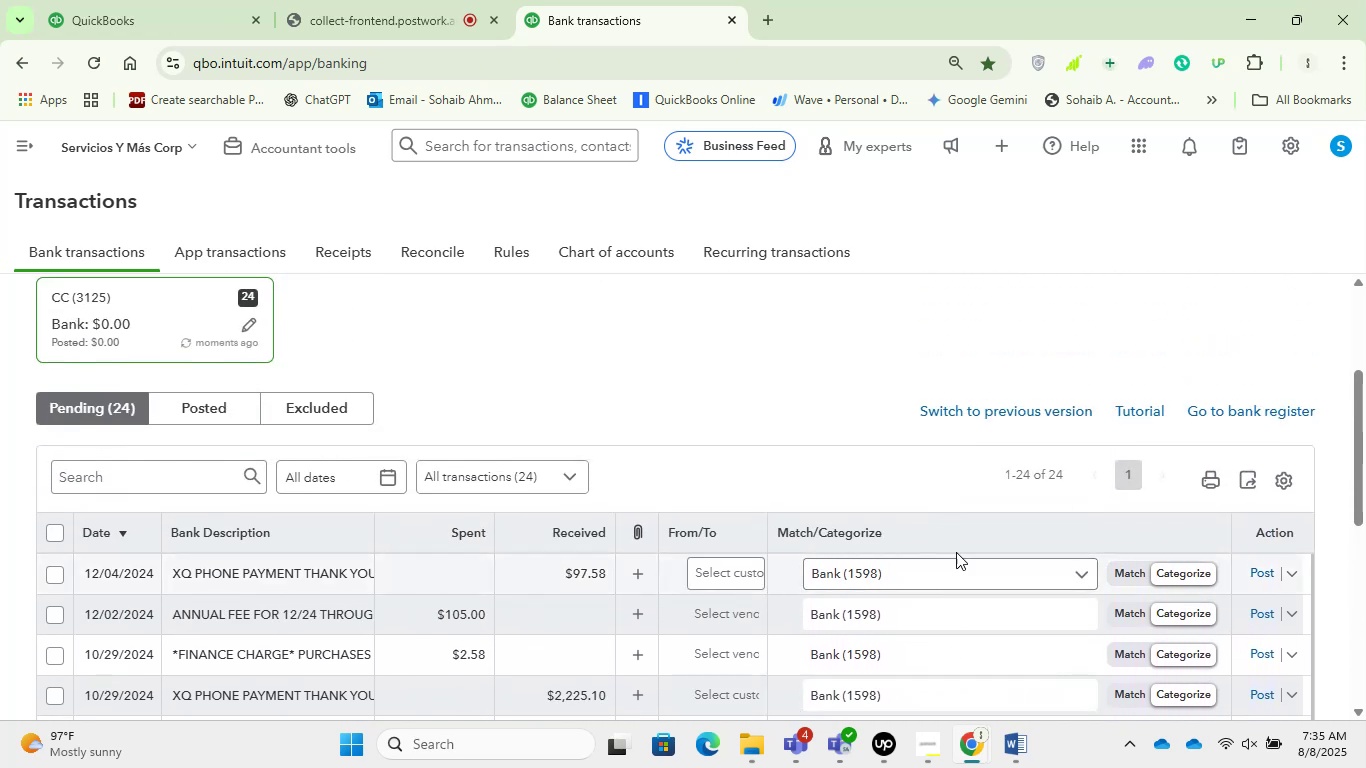 
scroll: coordinate [737, 345], scroll_direction: down, amount: 1.0
 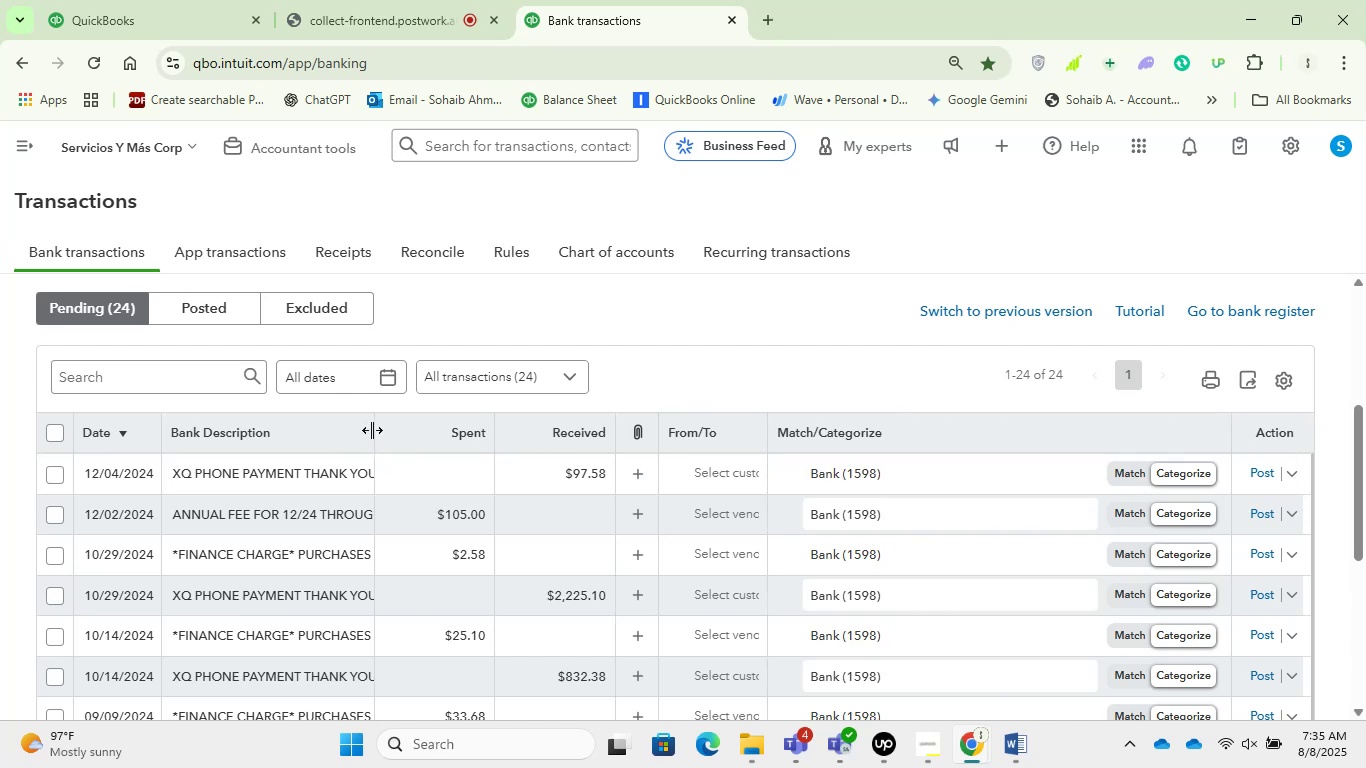 
scroll: coordinate [515, 294], scroll_direction: up, amount: 4.0
 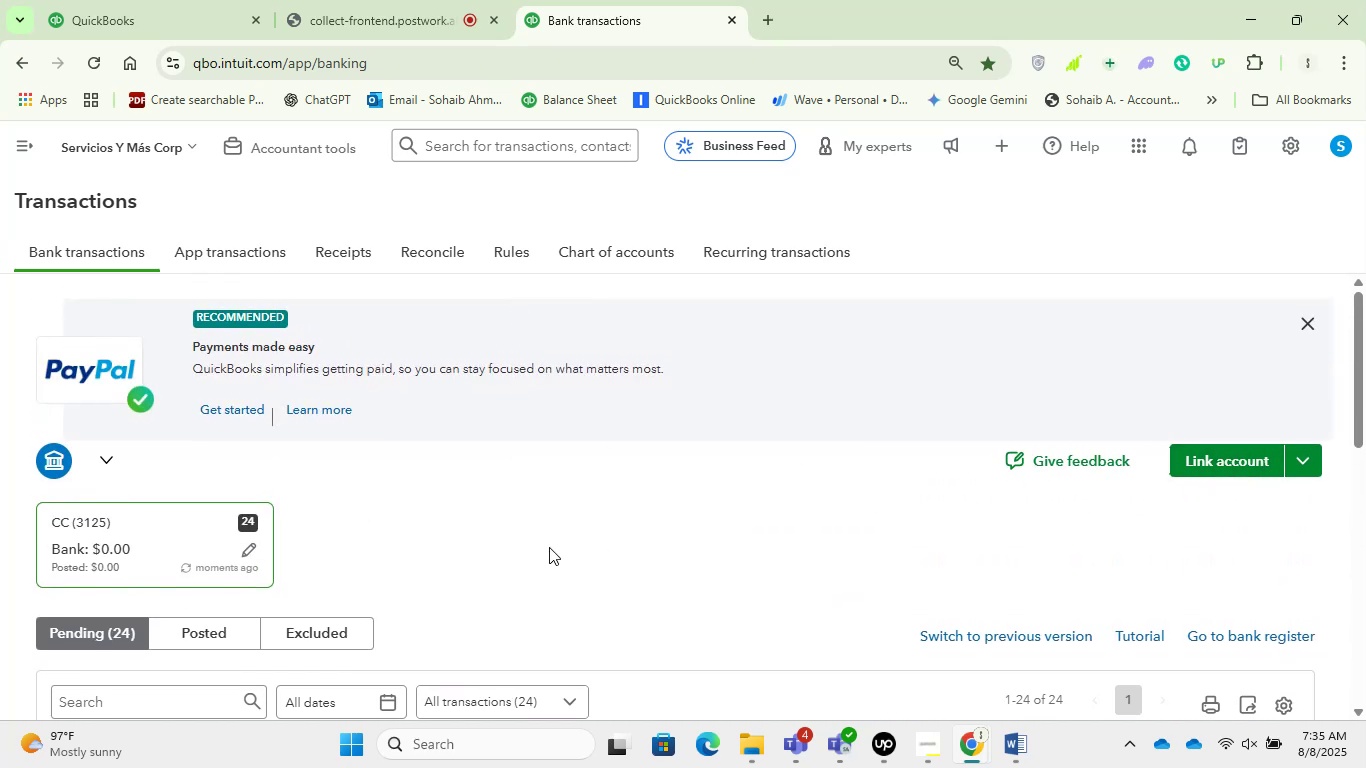 
left_click([1318, 446])
 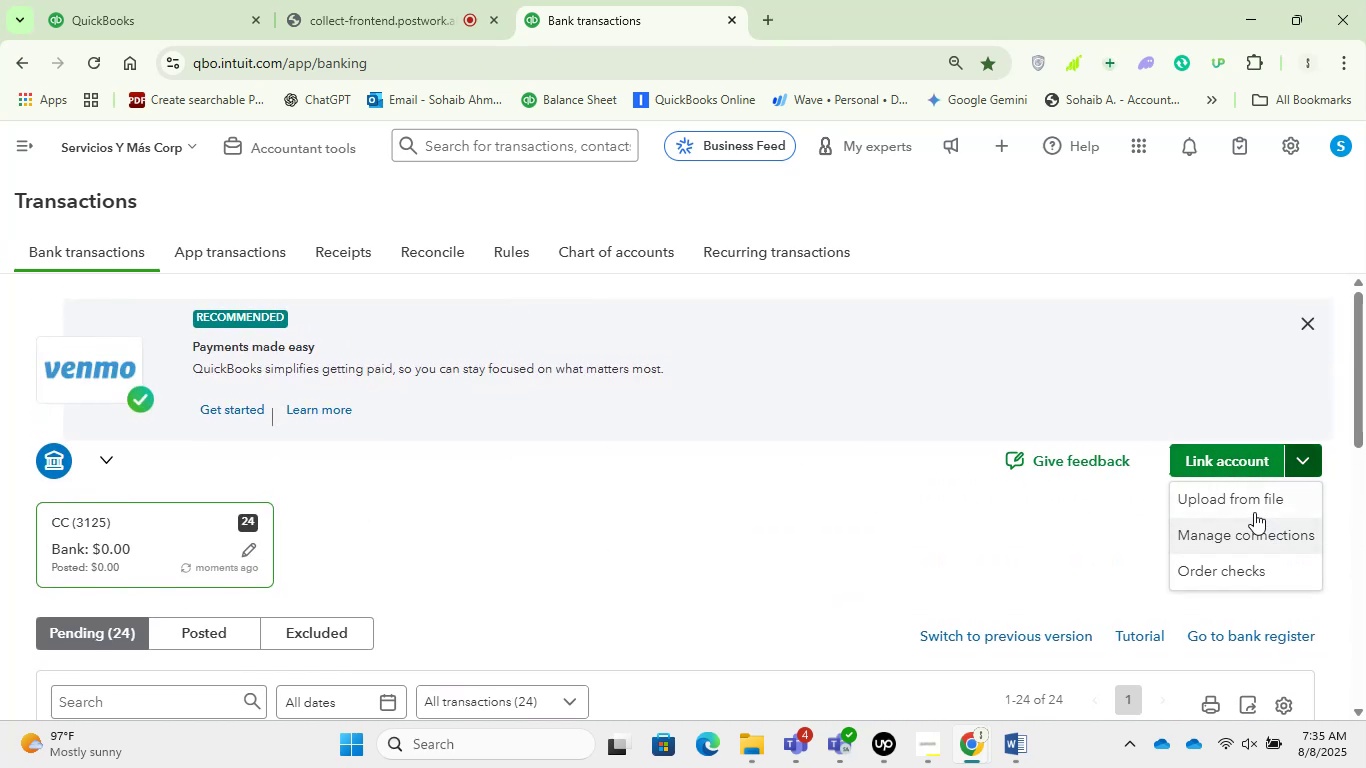 
left_click([1245, 503])
 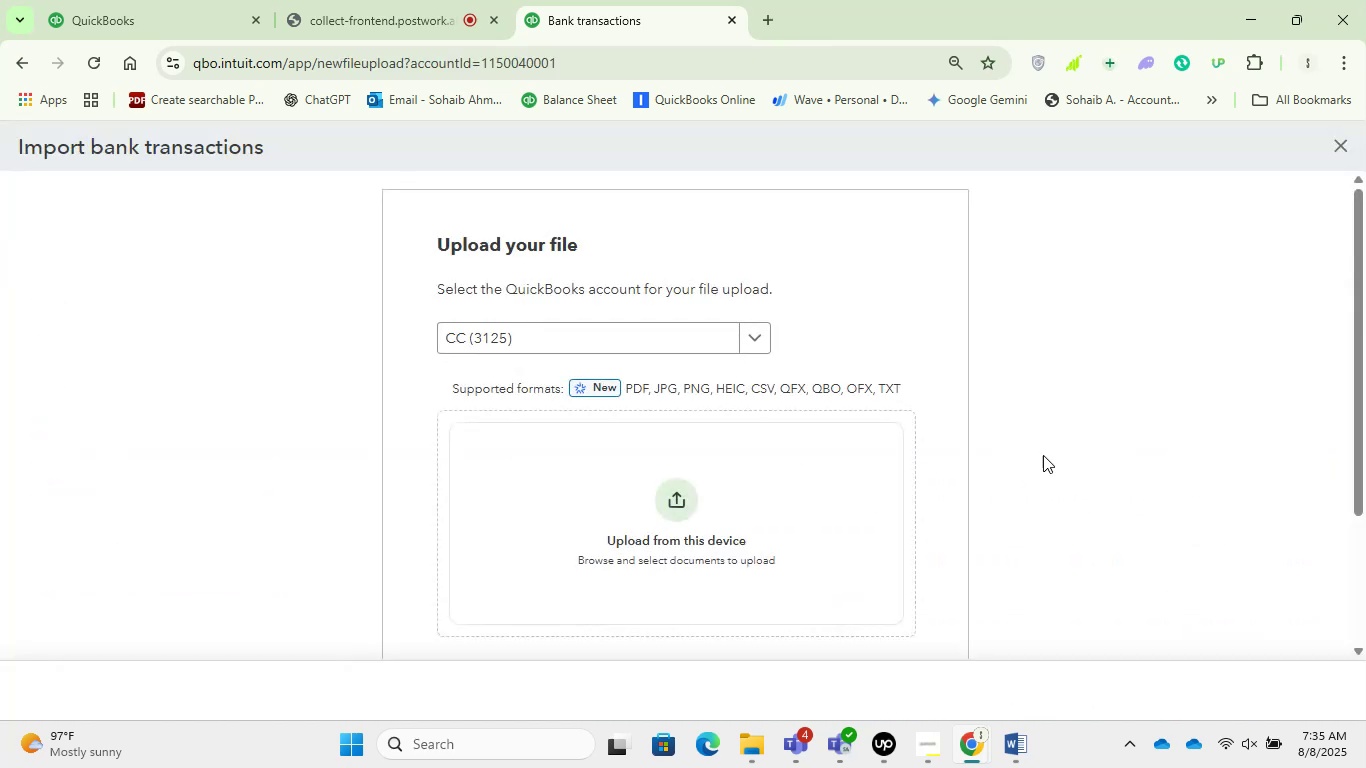 
left_click([714, 346])
 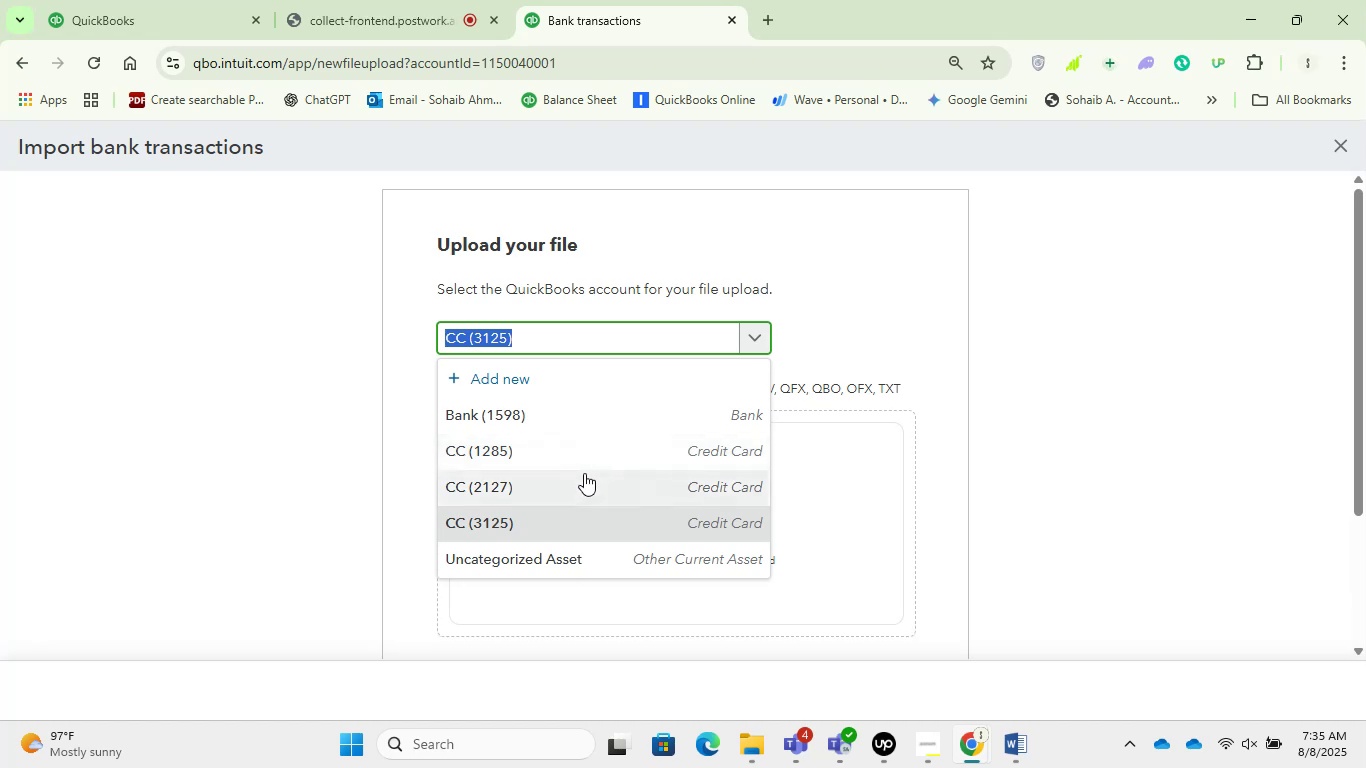 
left_click([582, 476])
 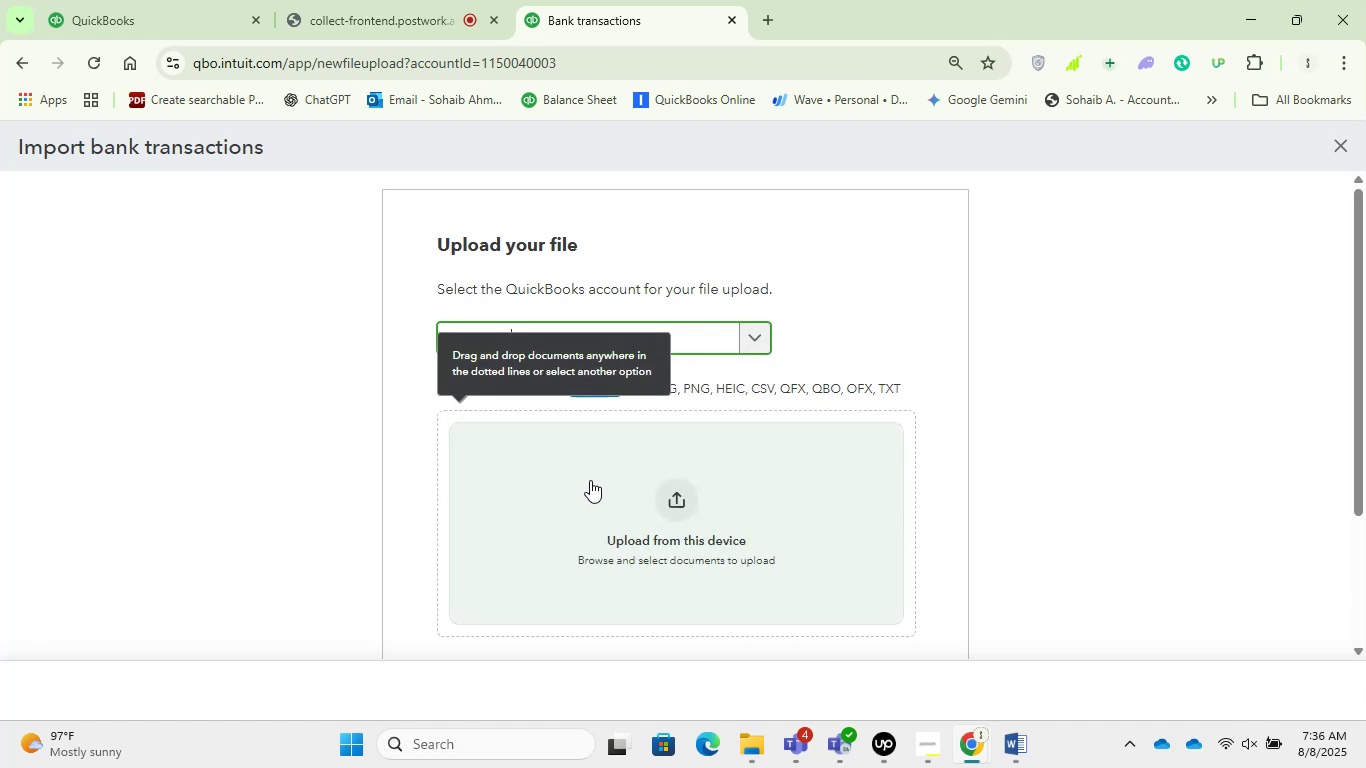 
left_click([648, 512])
 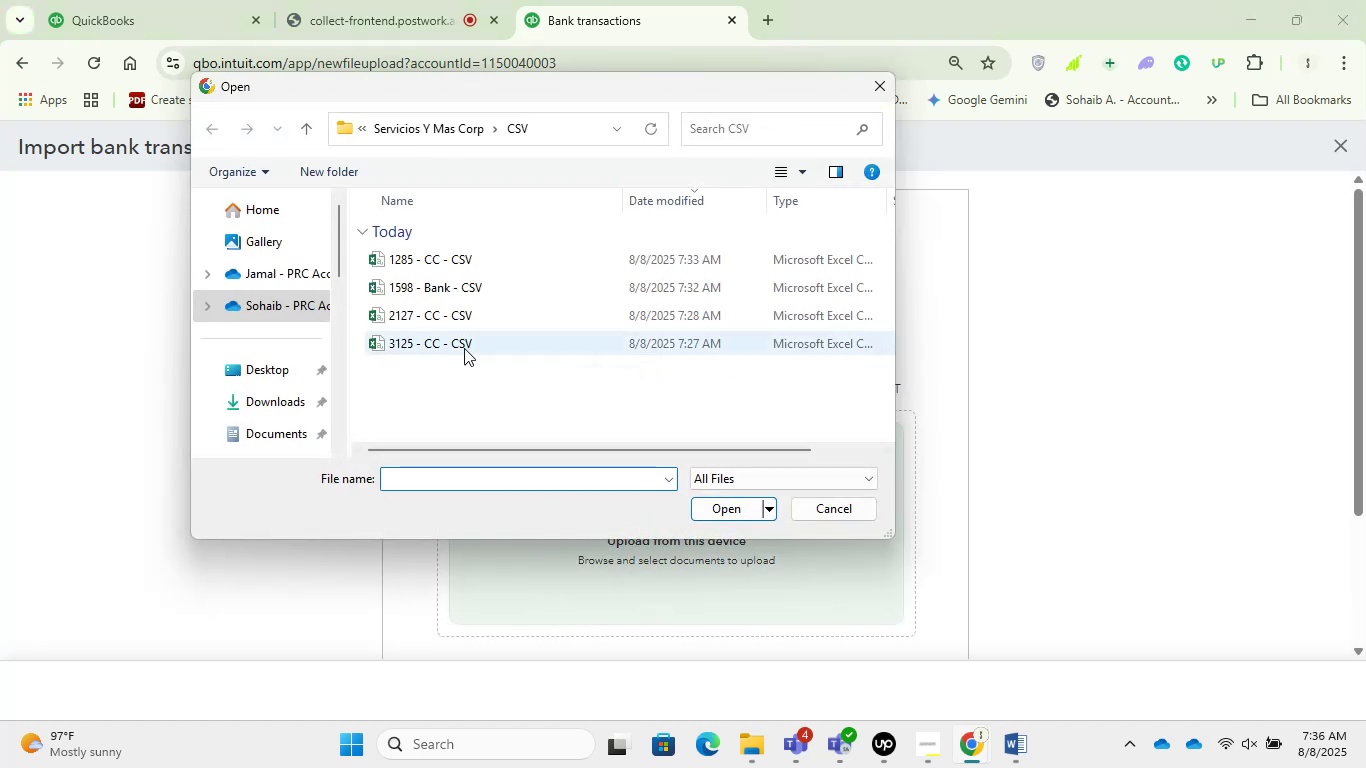 
left_click([452, 313])
 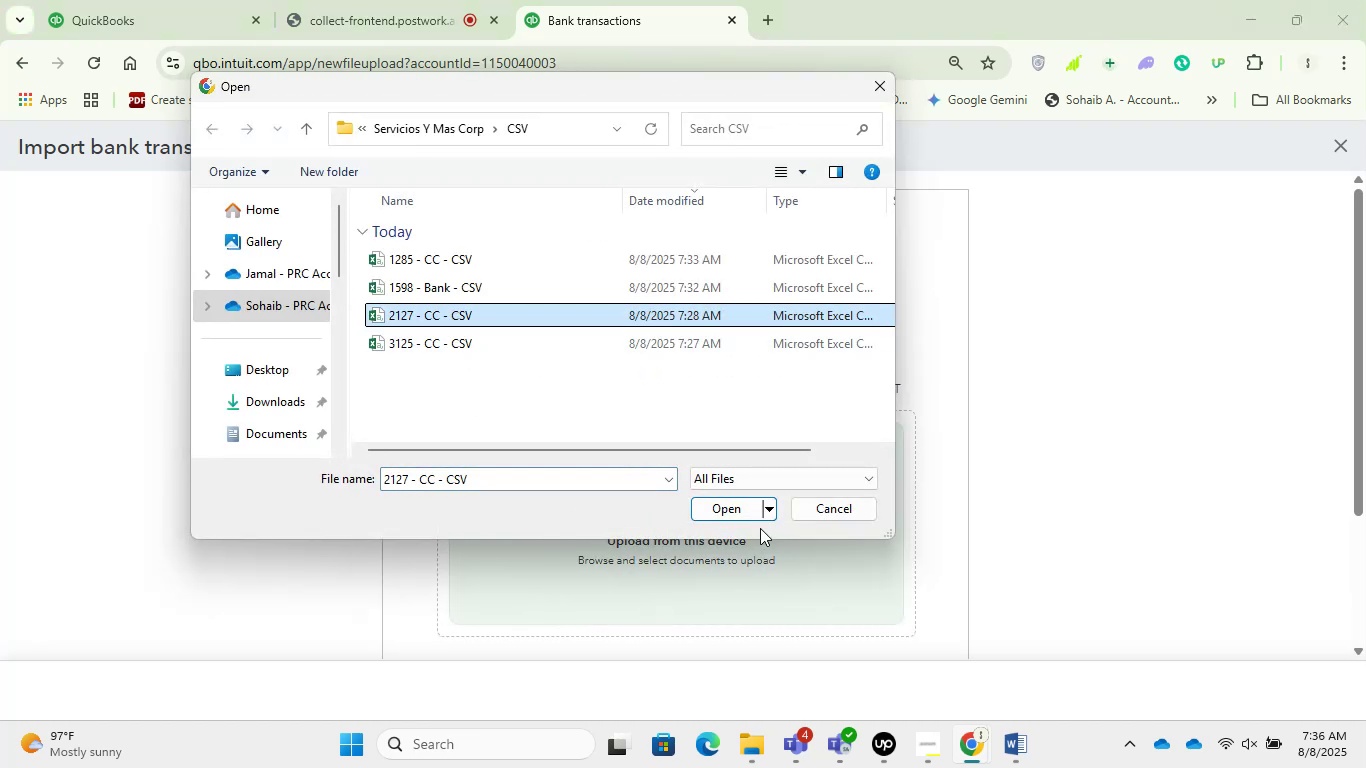 
left_click([735, 518])
 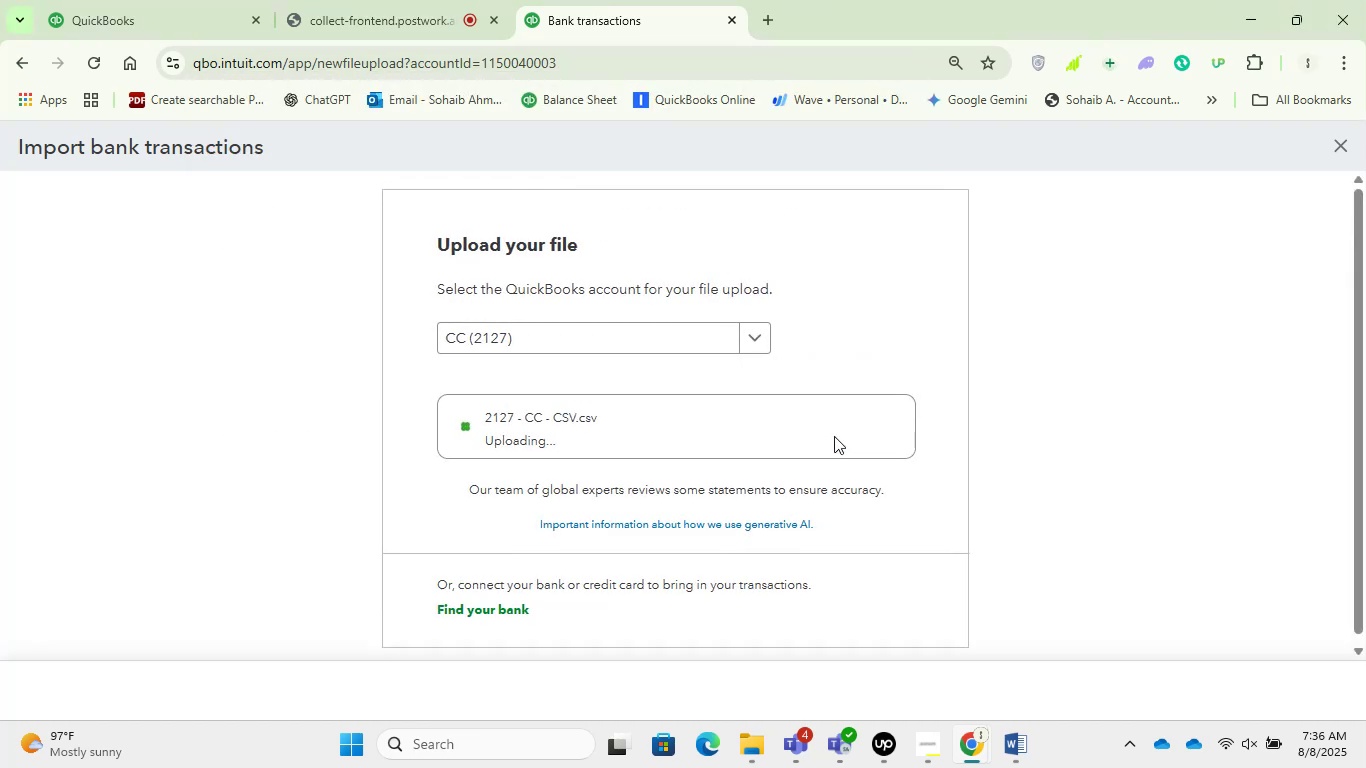 
scroll: coordinate [918, 566], scroll_direction: down, amount: 6.0
 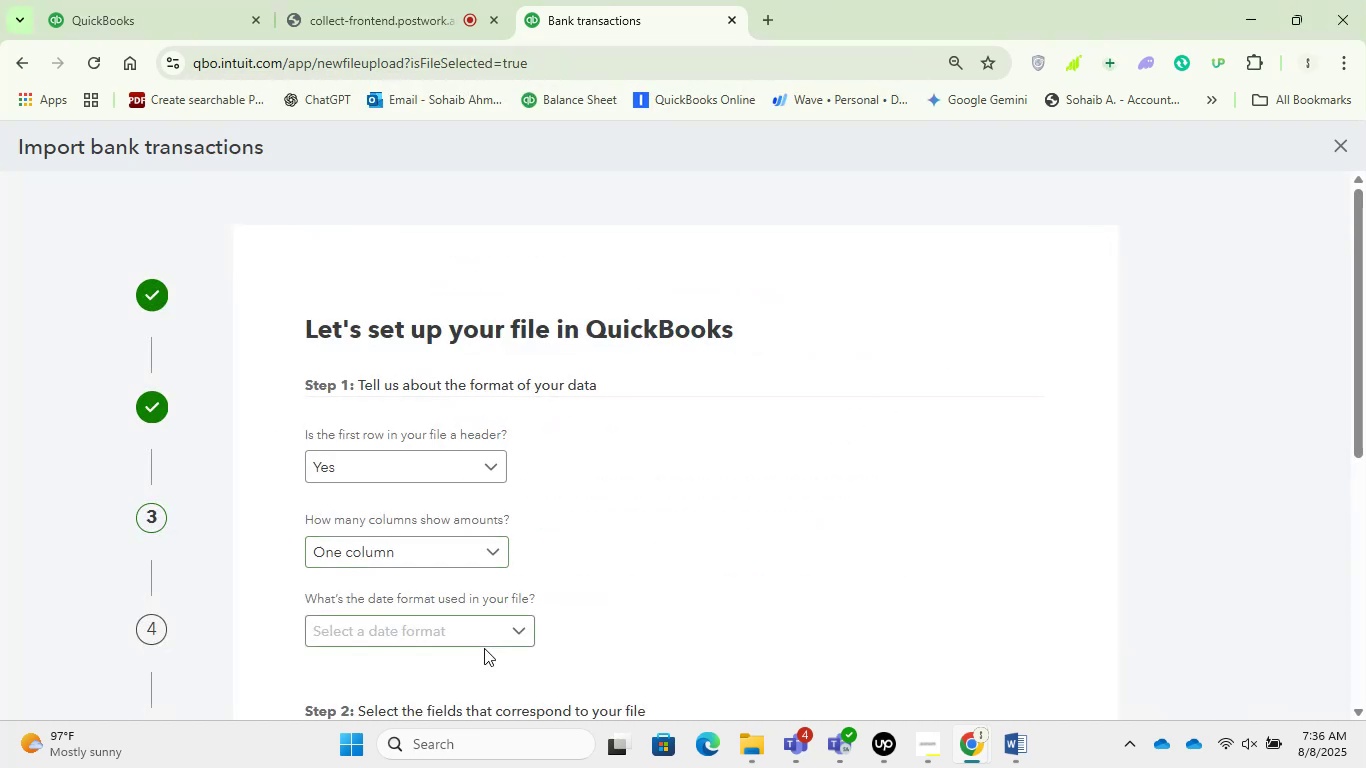 
double_click([483, 647])
 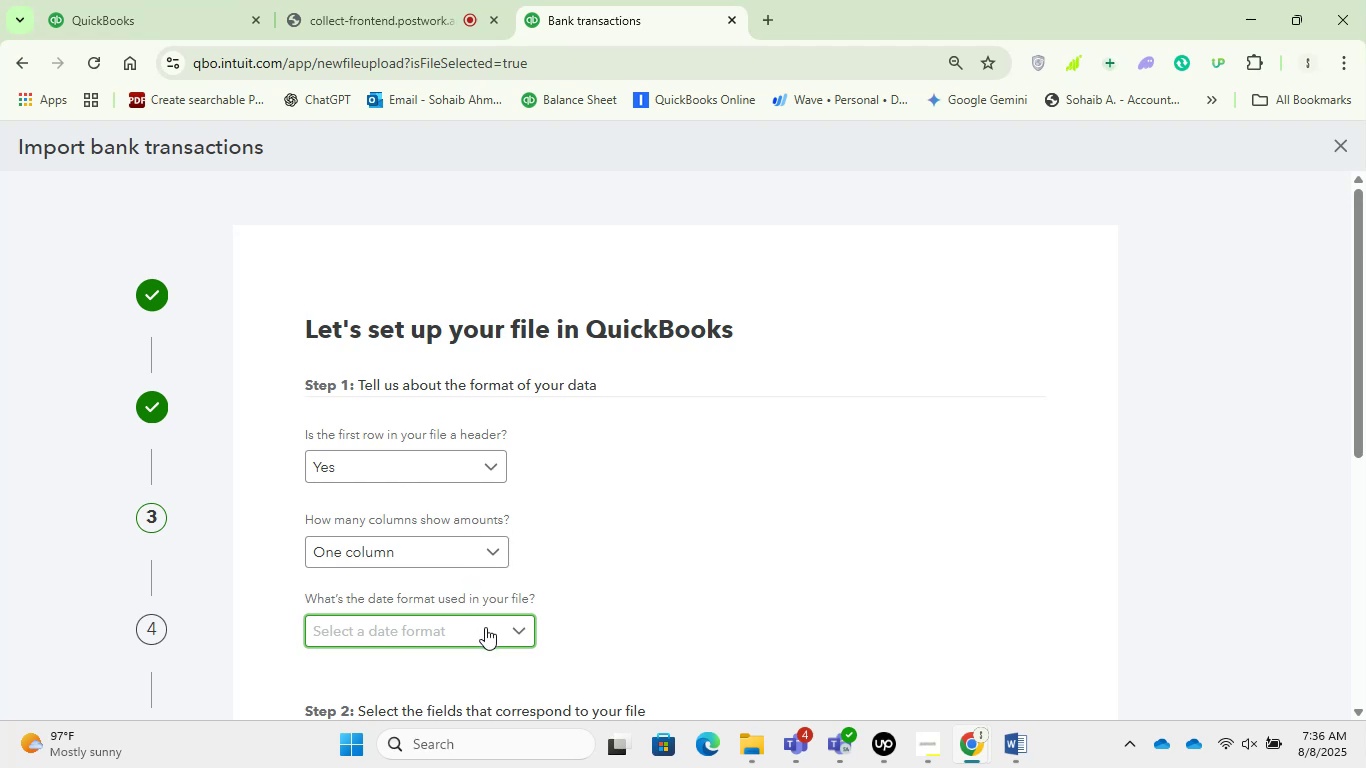 
left_click([420, 389])
 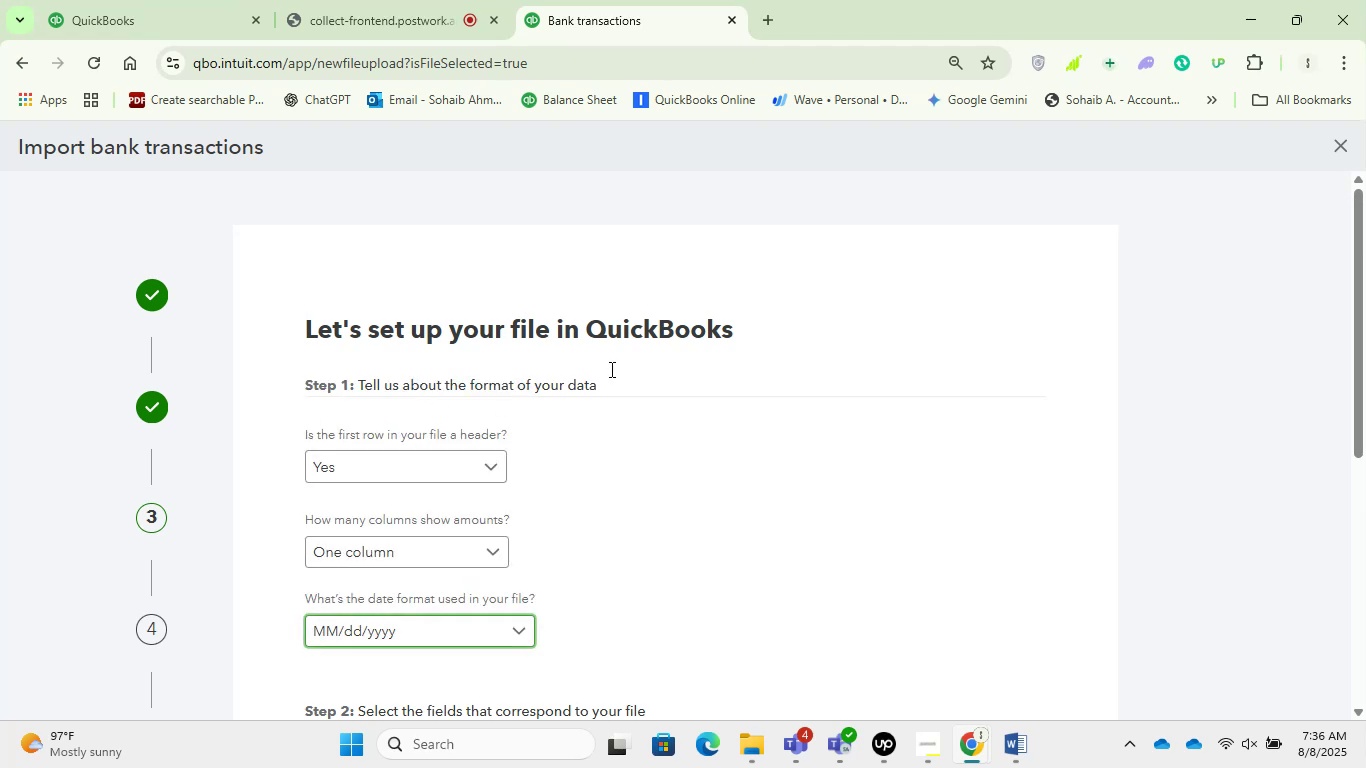 
scroll: coordinate [709, 298], scroll_direction: down, amount: 4.0
 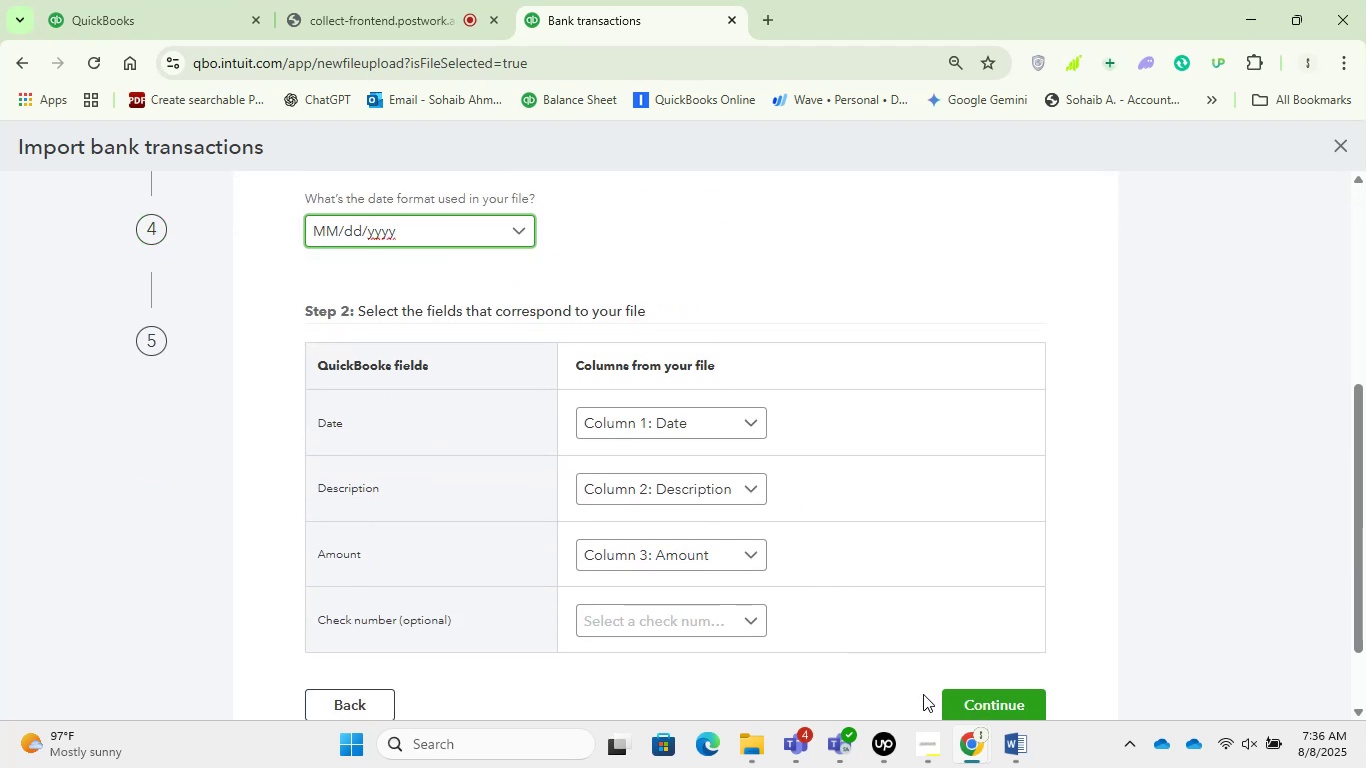 
left_click([963, 711])
 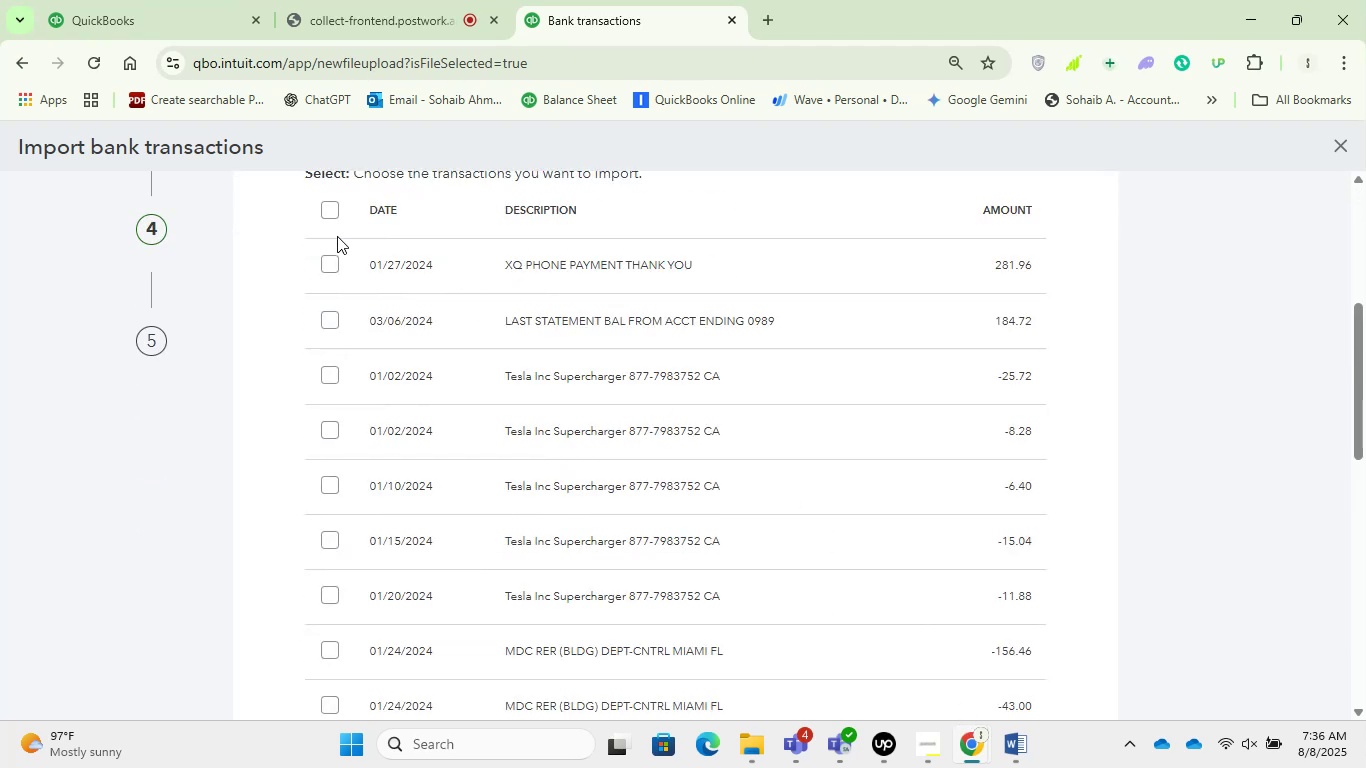 
left_click([326, 212])
 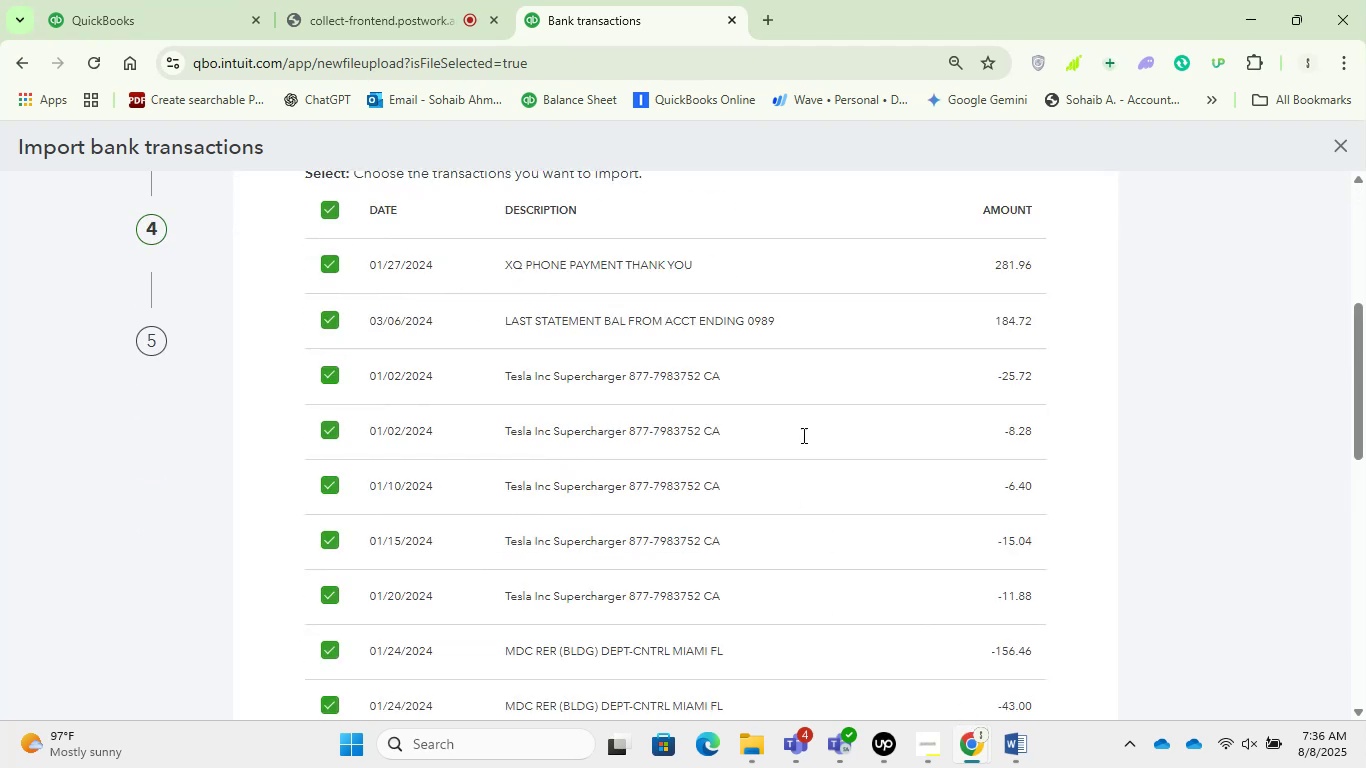 
scroll: coordinate [995, 476], scroll_direction: down, amount: 18.0
 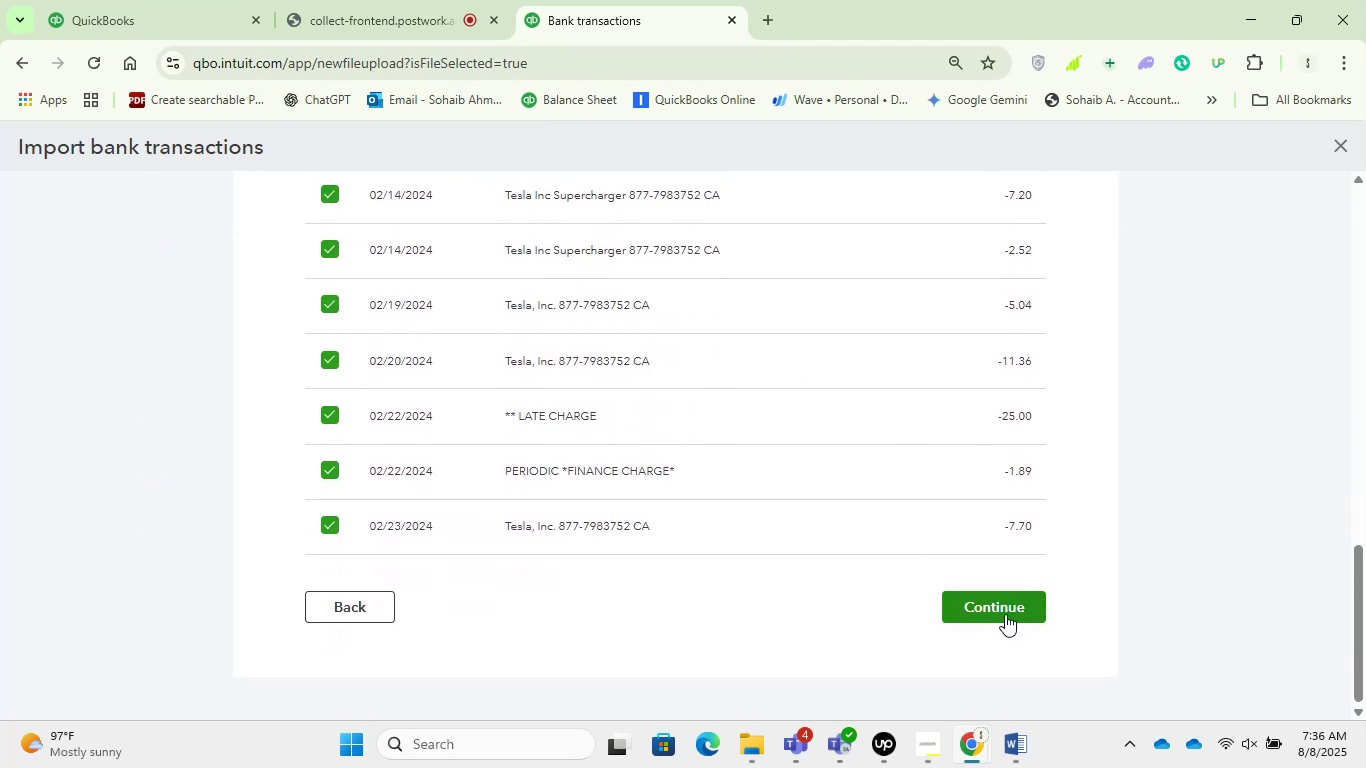 
left_click([1004, 613])
 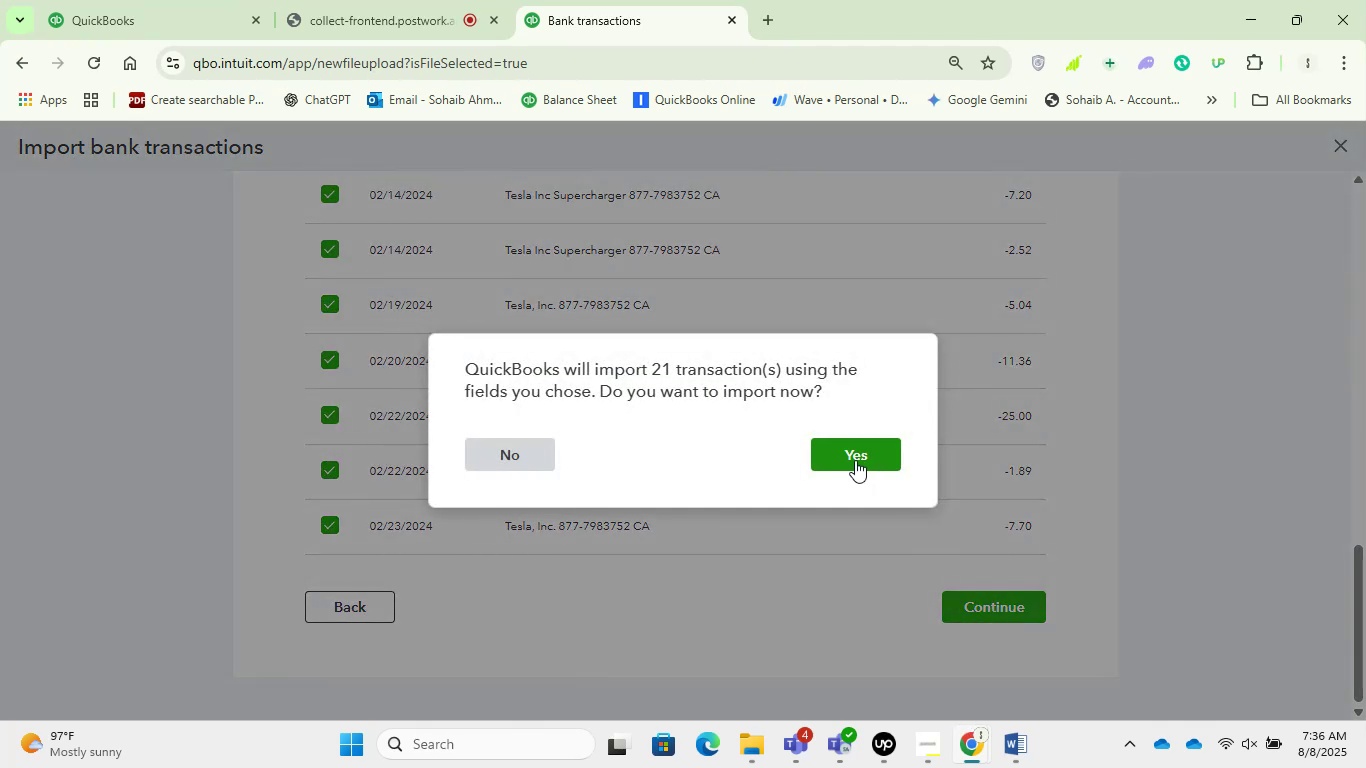 
left_click([855, 460])
 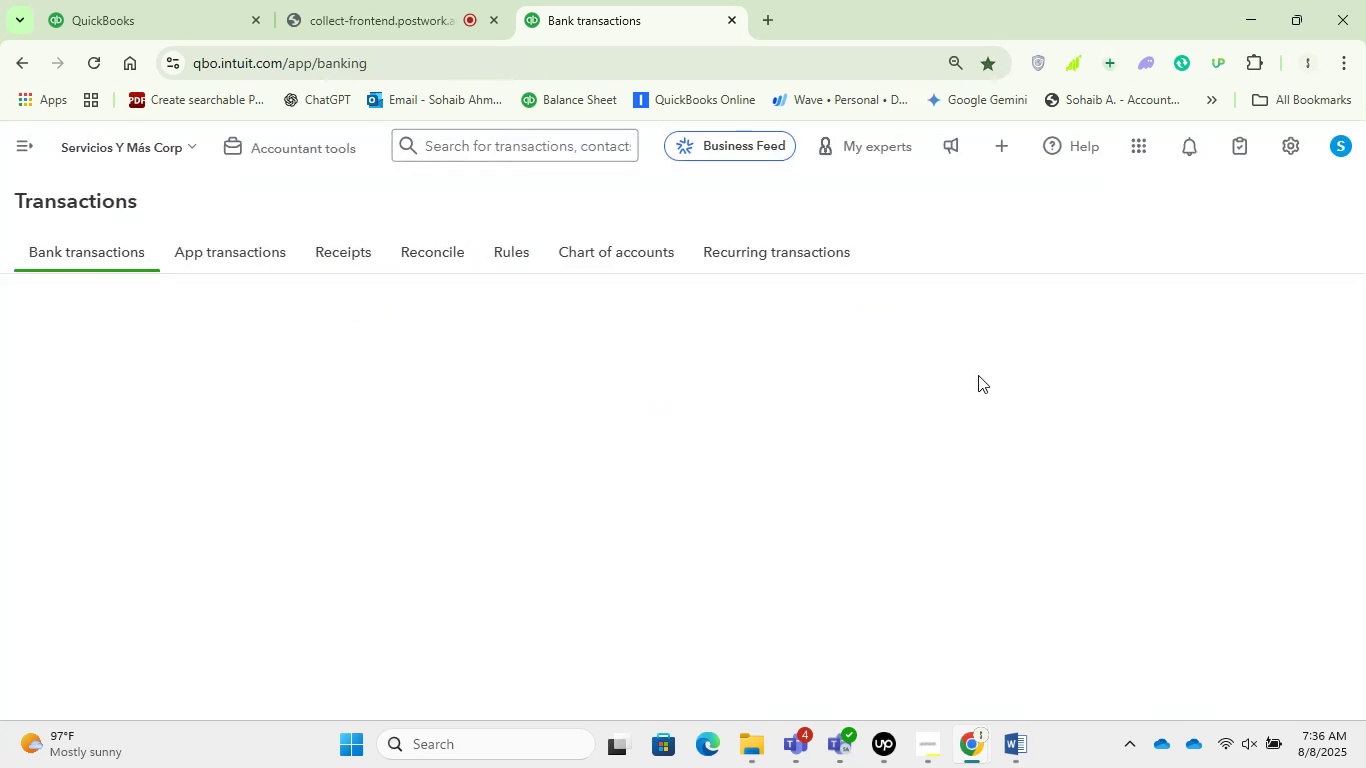 
wait(12.94)
 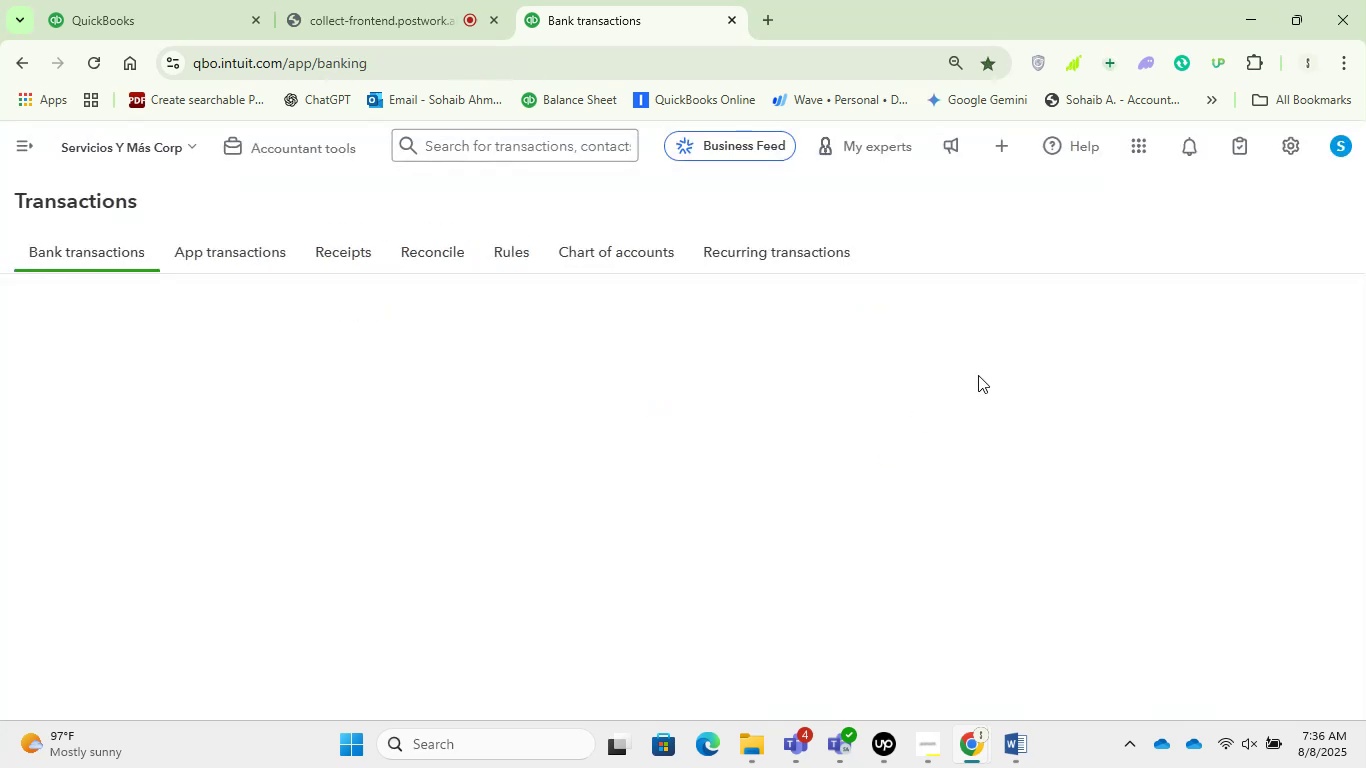 
scroll: coordinate [336, 403], scroll_direction: down, amount: 2.0
 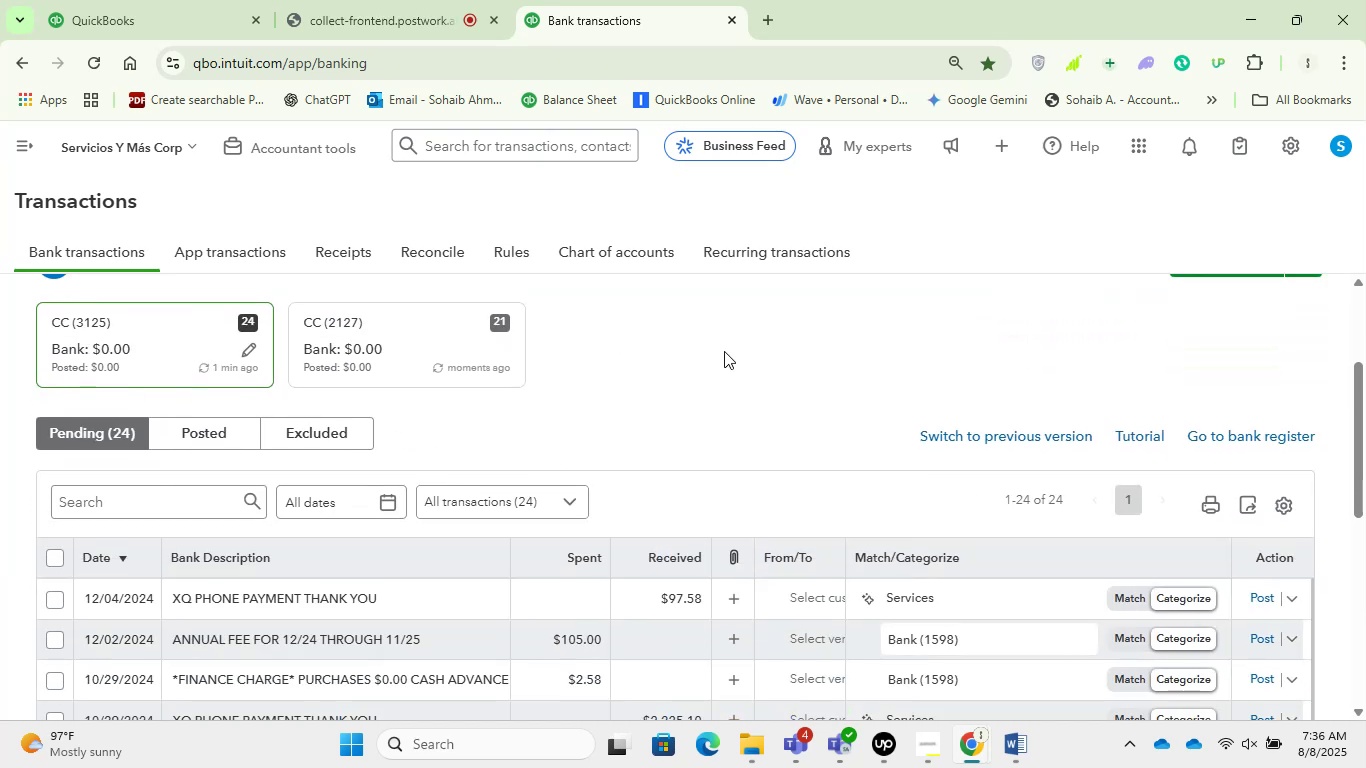 
scroll: coordinate [913, 383], scroll_direction: up, amount: 2.0
 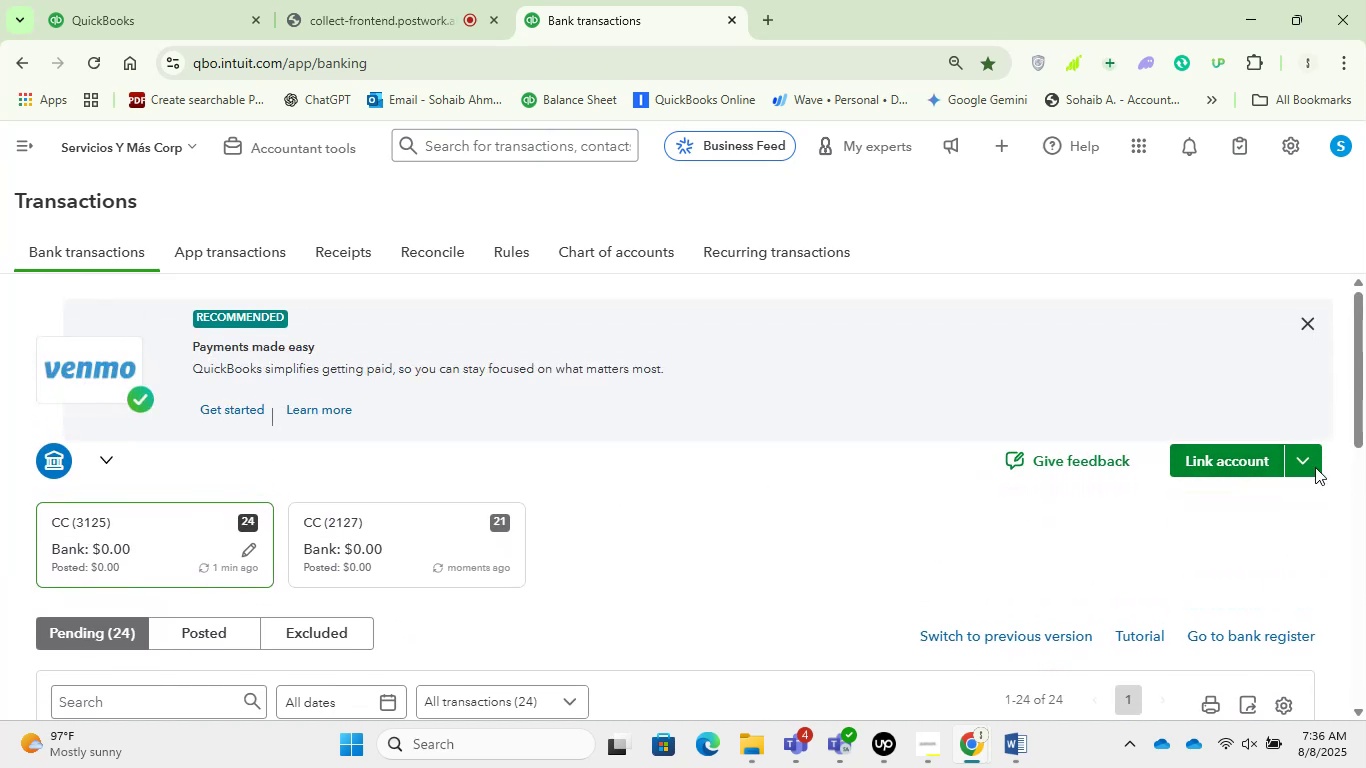 
left_click([1287, 458])
 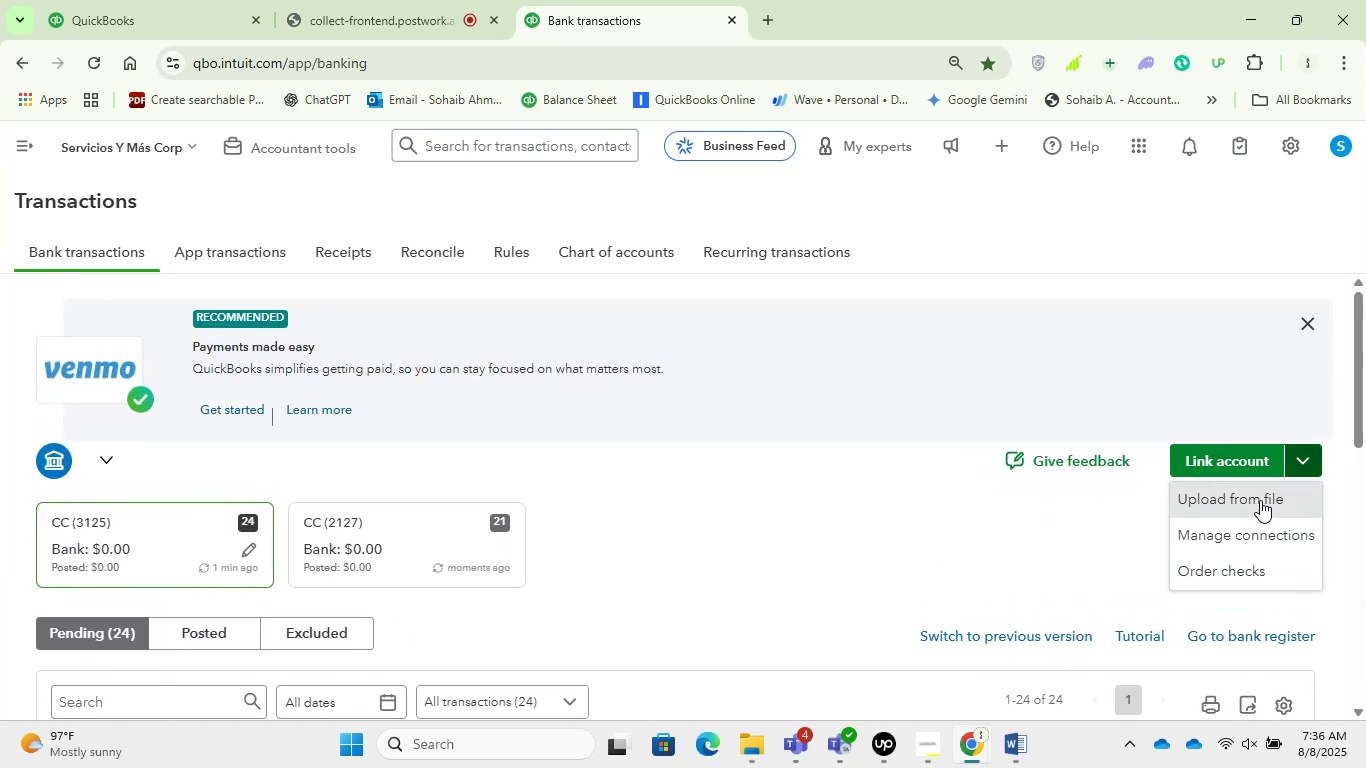 
left_click([1260, 500])
 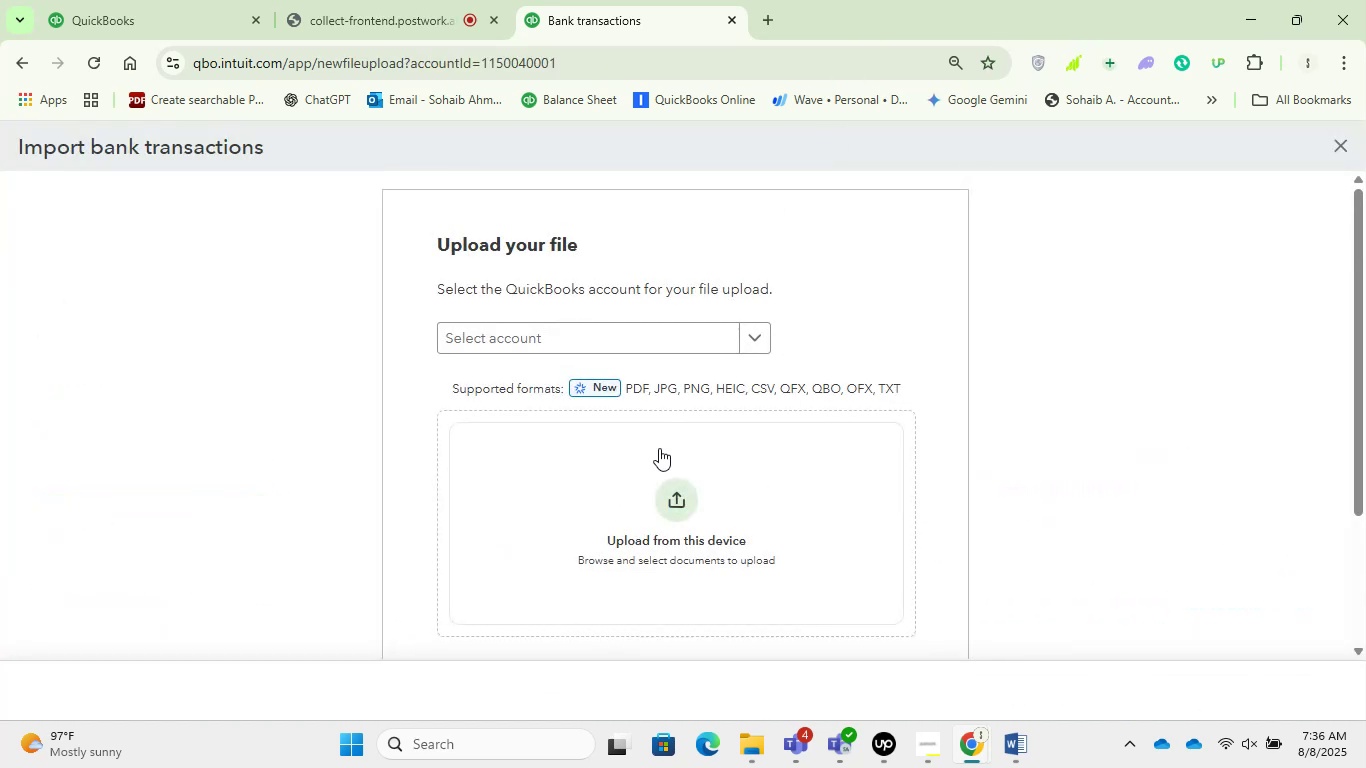 
left_click([708, 324])
 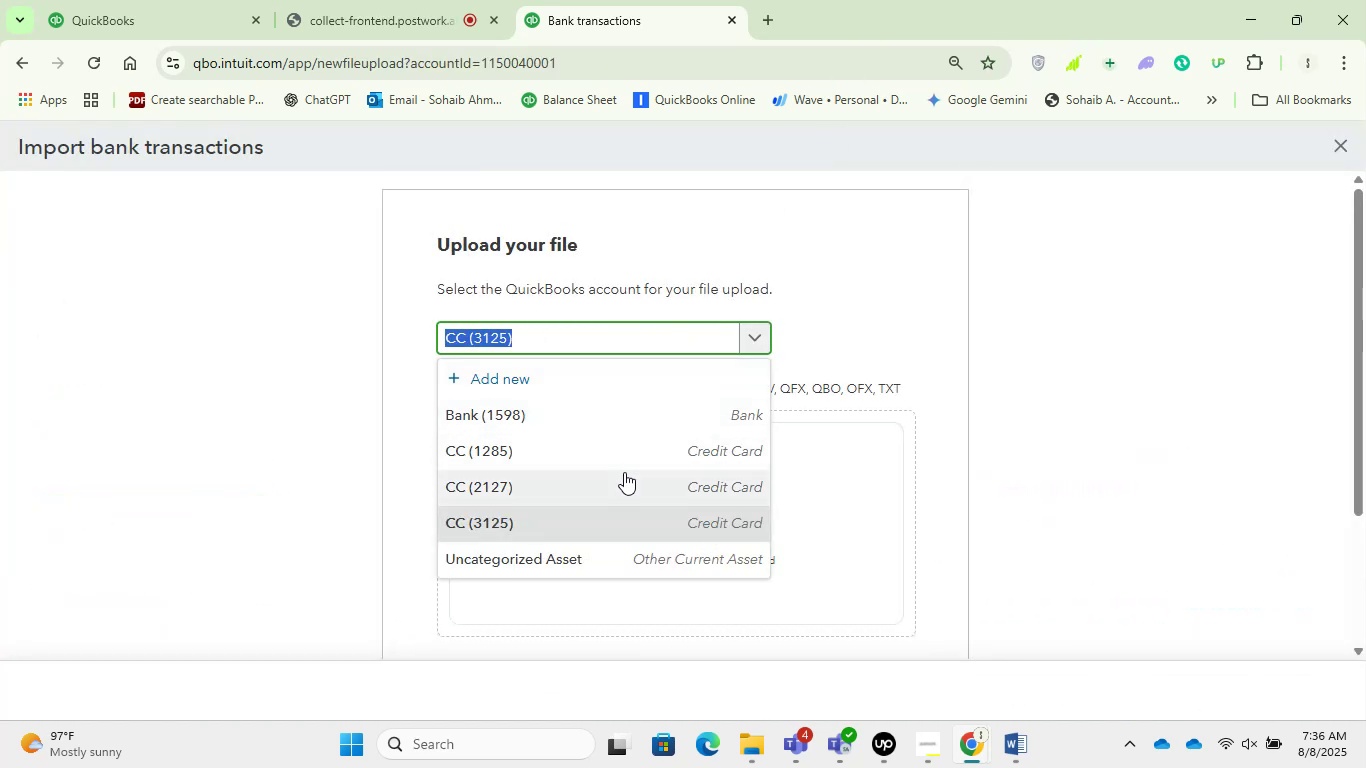 
left_click([590, 449])
 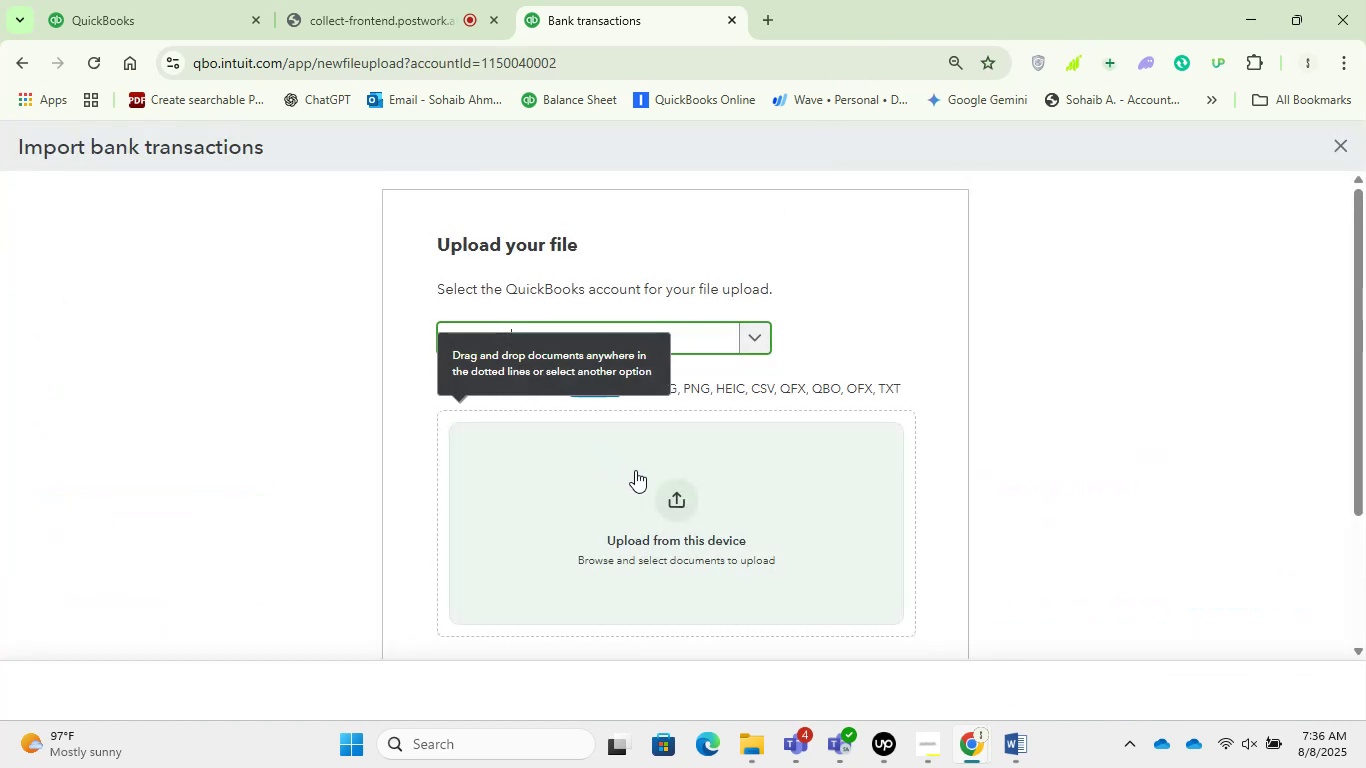 
left_click([649, 502])
 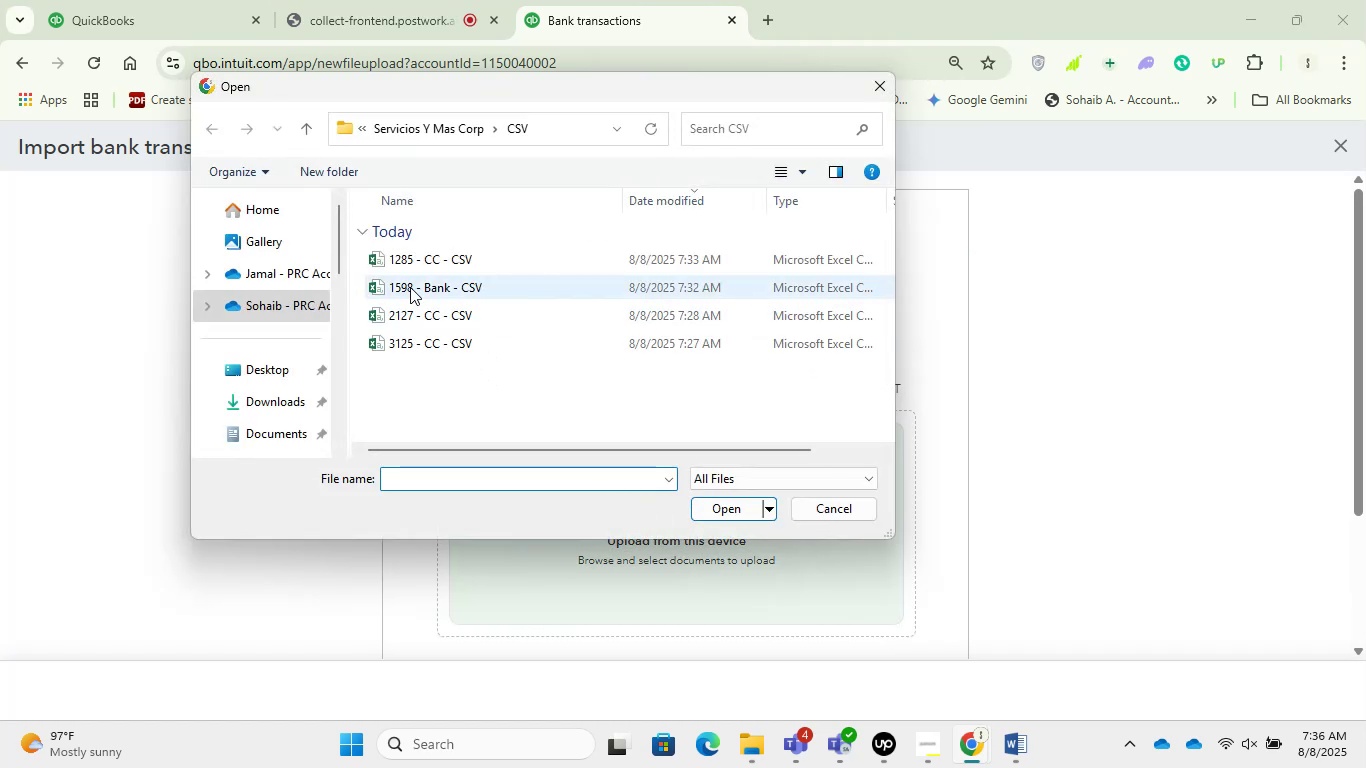 
left_click([413, 249])
 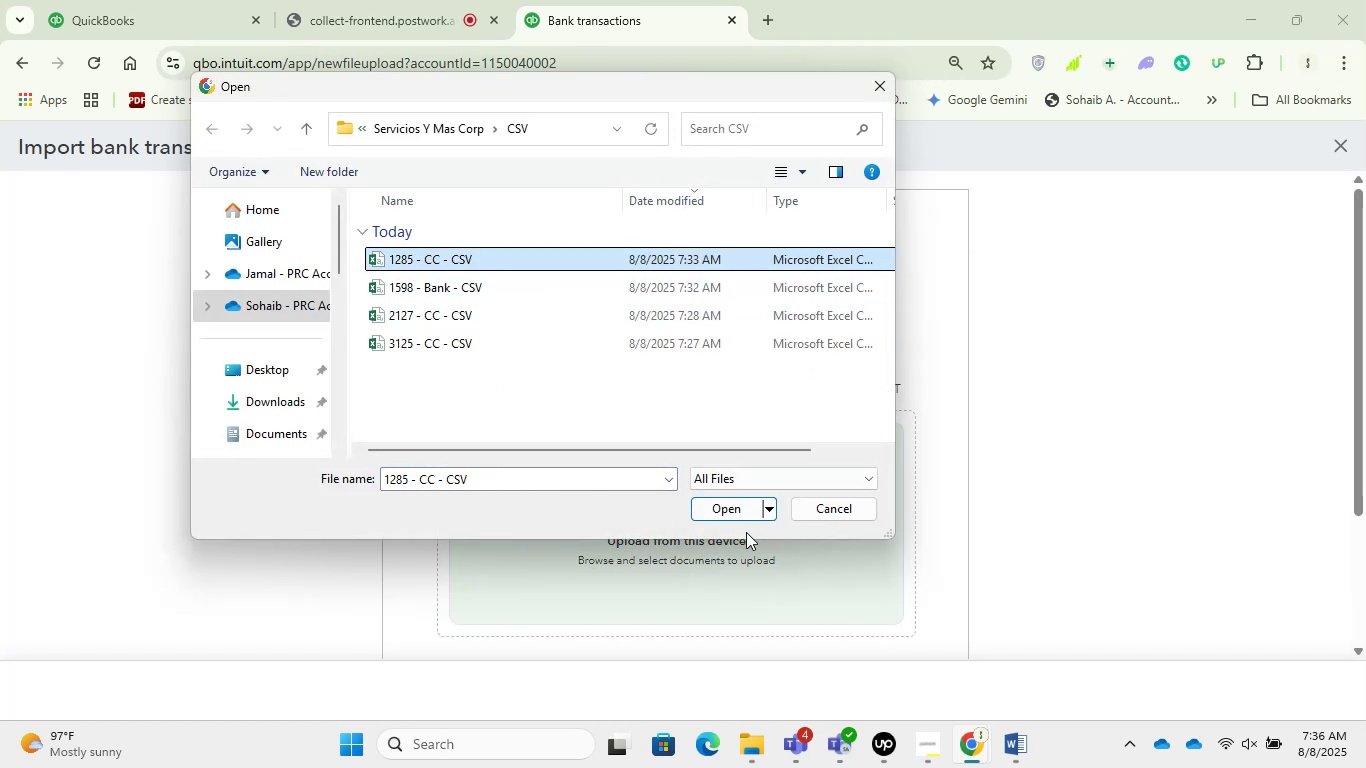 
left_click([723, 515])
 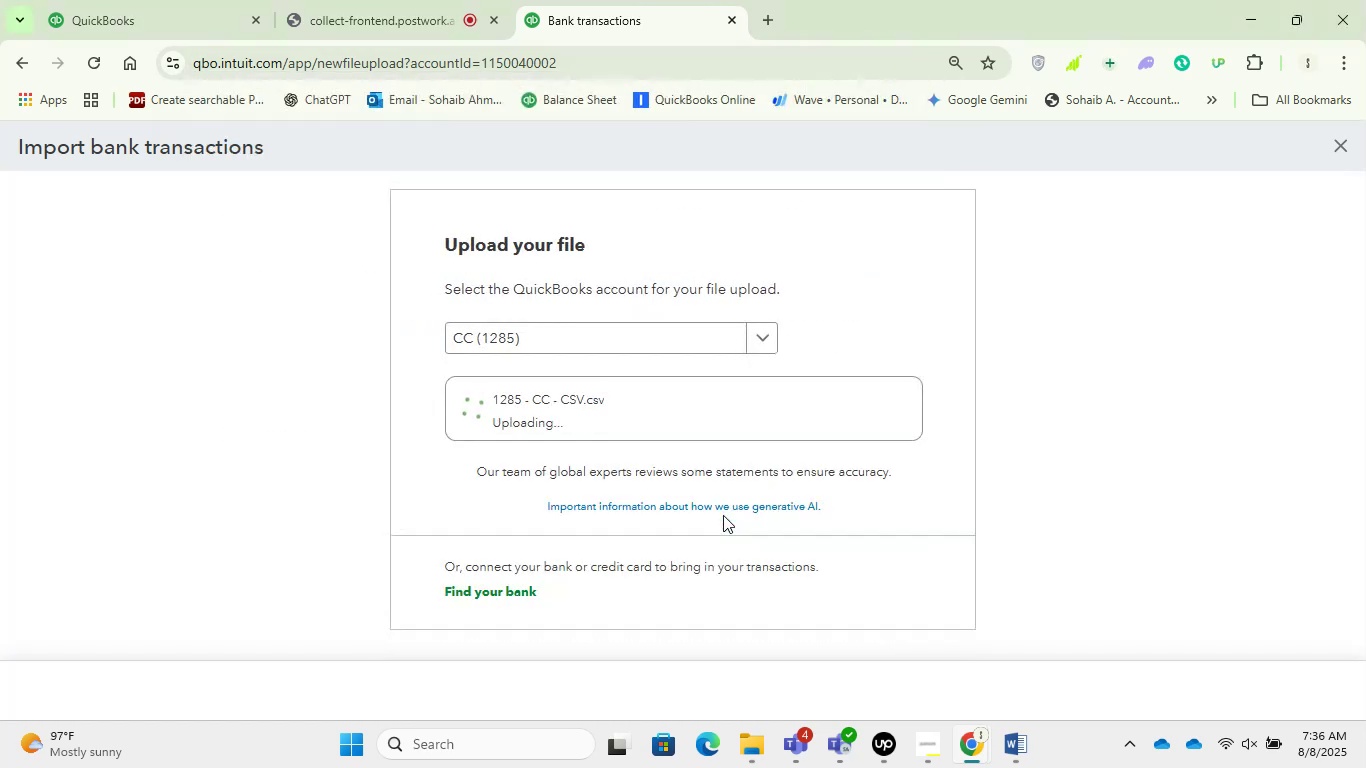 
scroll: coordinate [863, 468], scroll_direction: down, amount: 13.0
 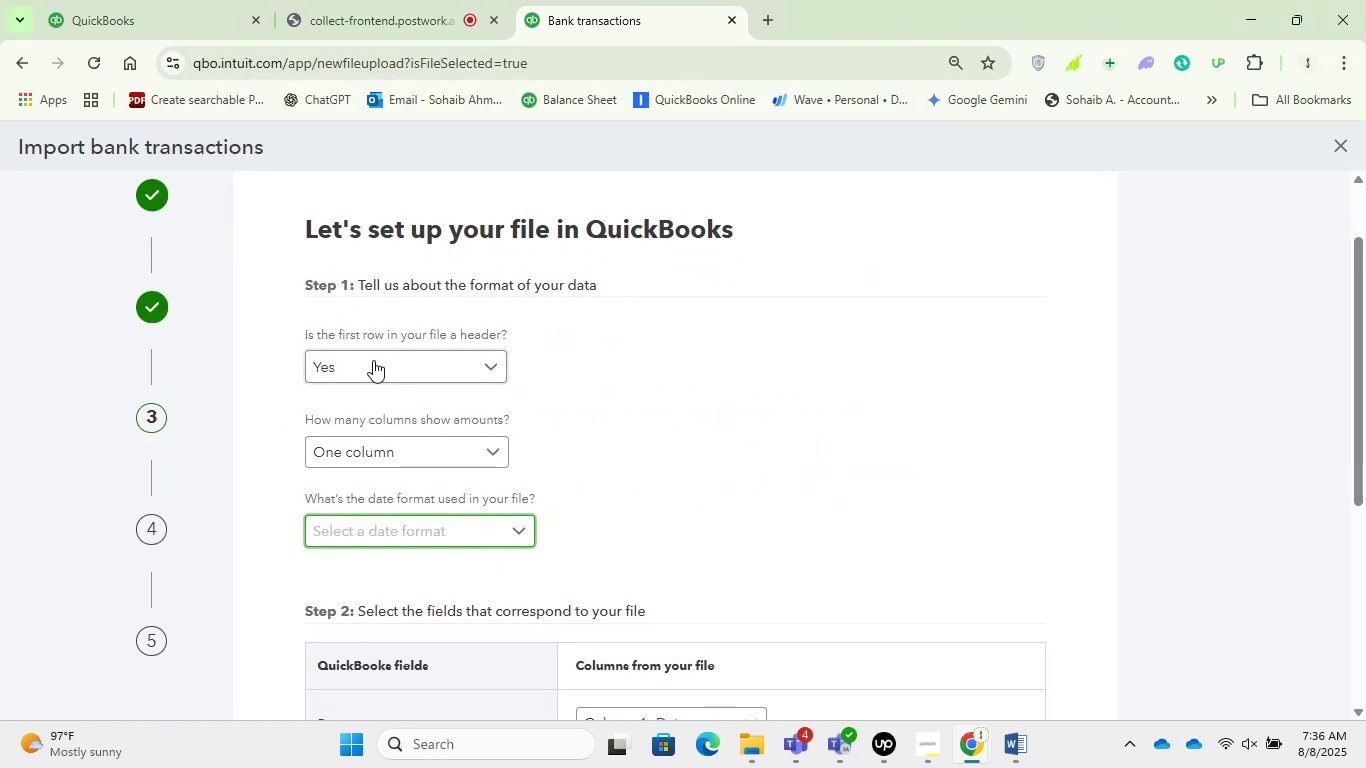 
left_click([435, 524])
 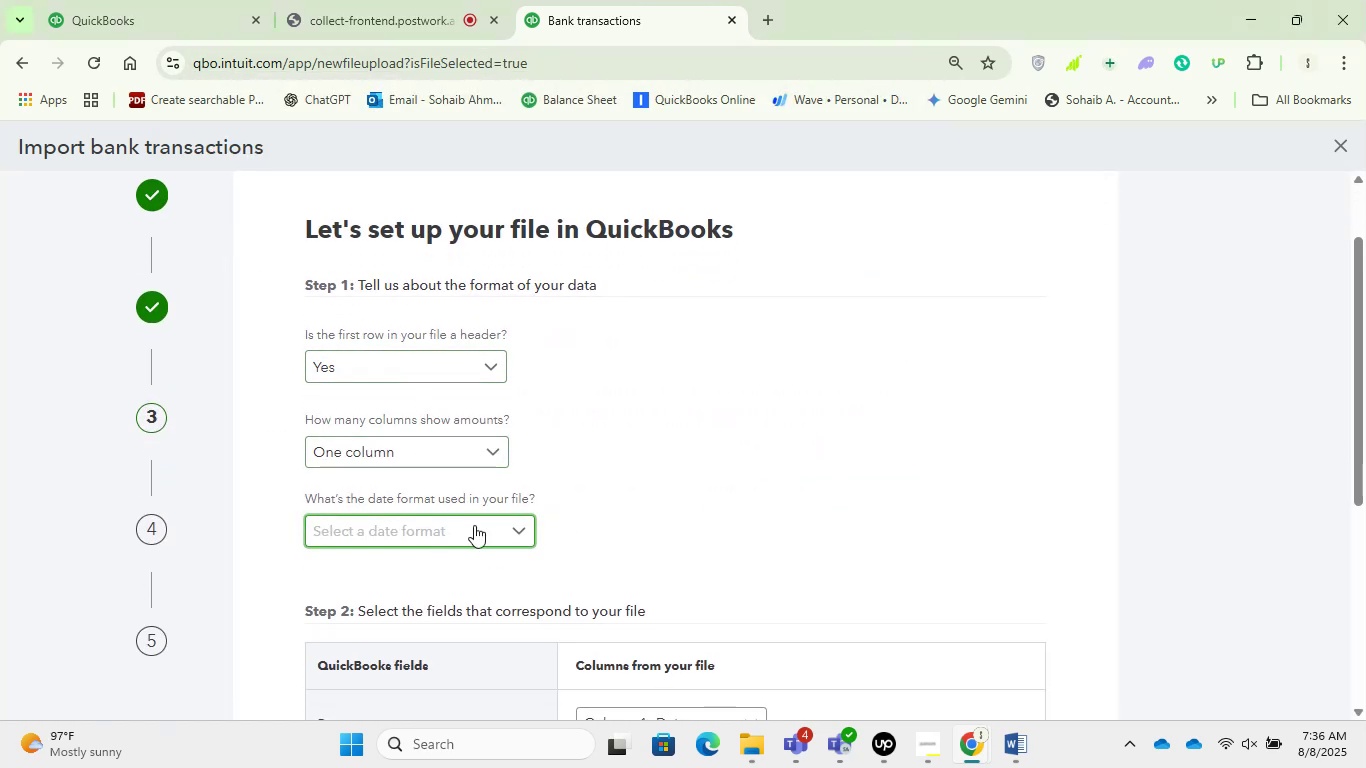 
left_click([479, 531])
 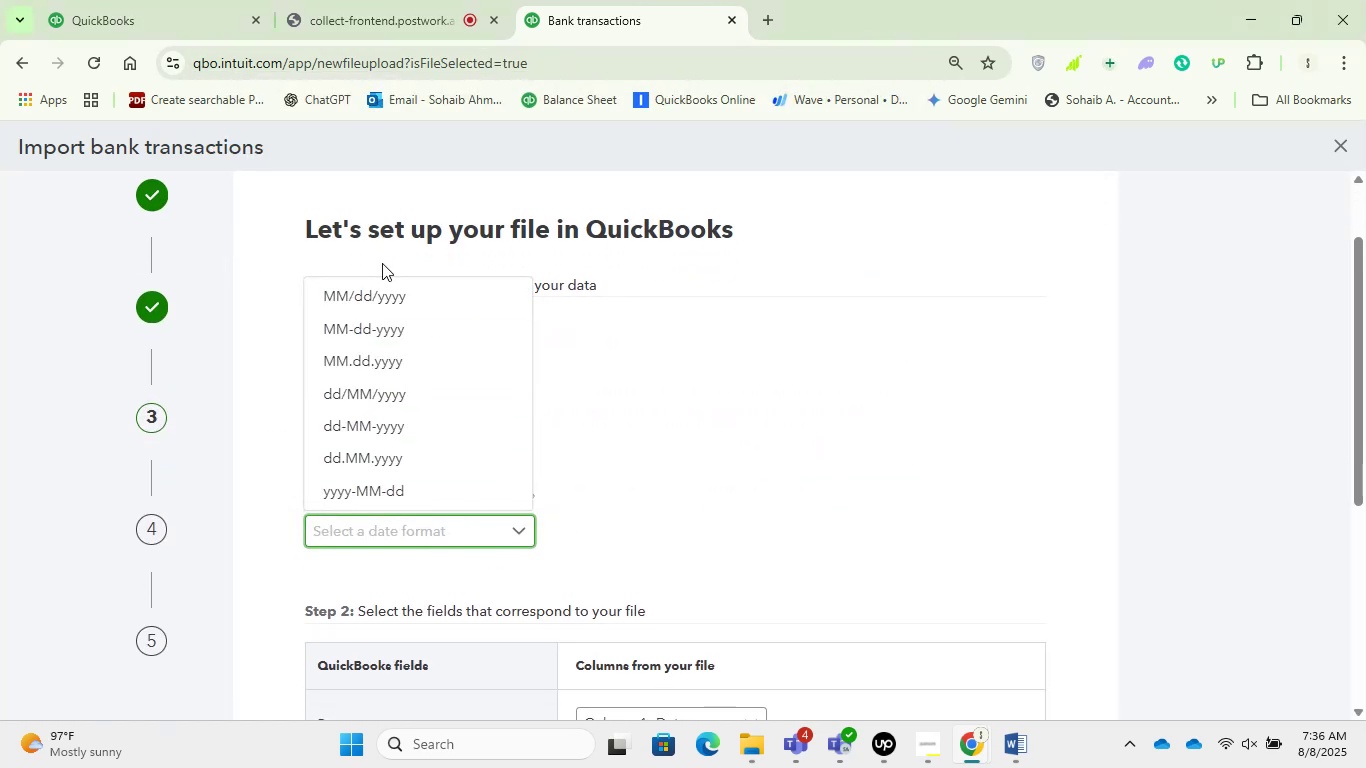 
left_click([399, 287])
 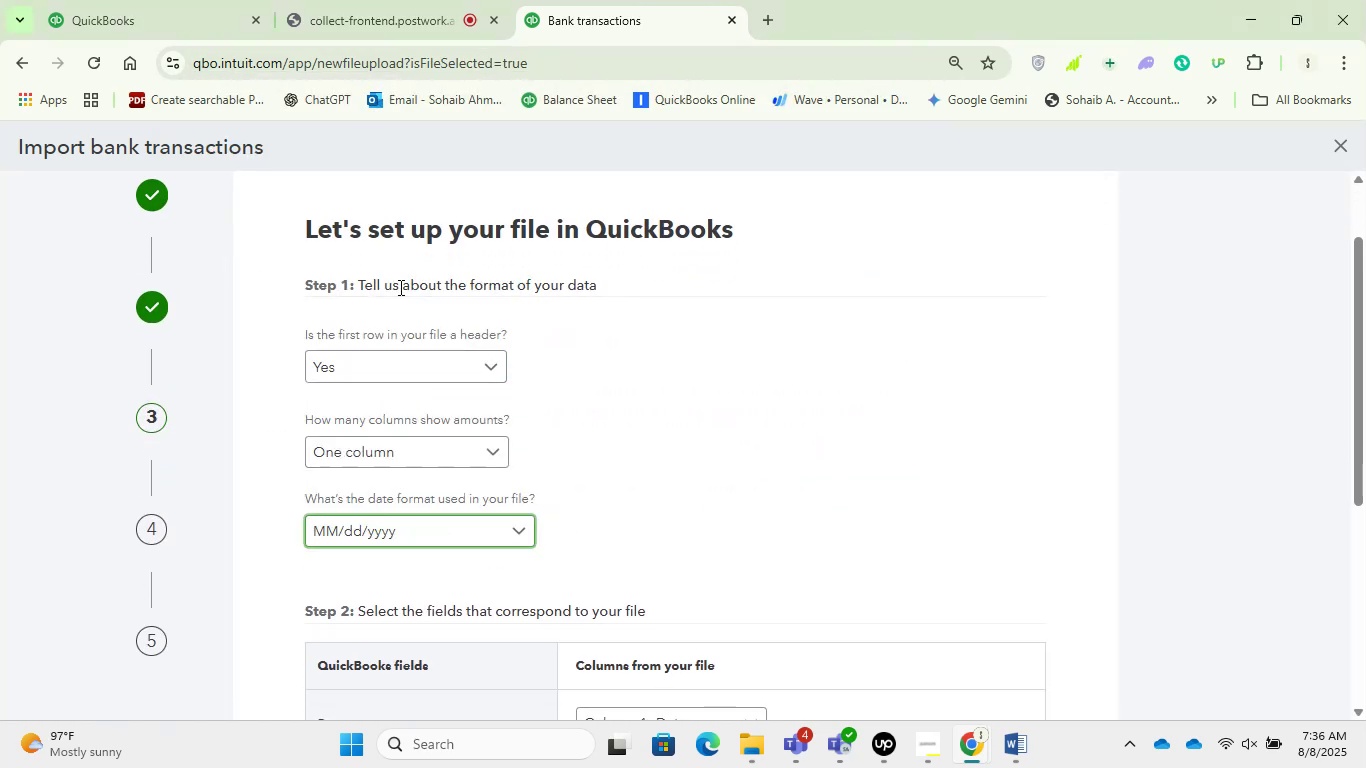 
scroll: coordinate [793, 473], scroll_direction: down, amount: 10.0
 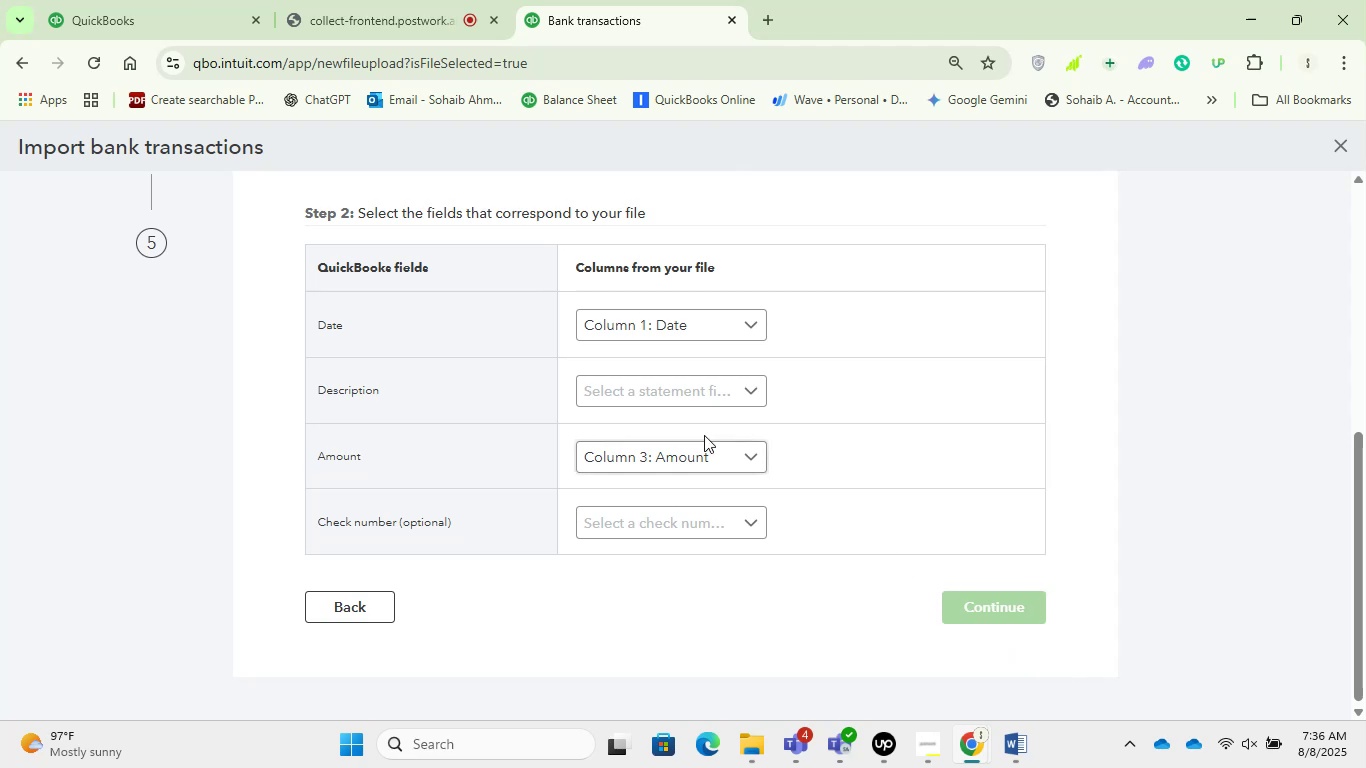 
left_click([658, 403])
 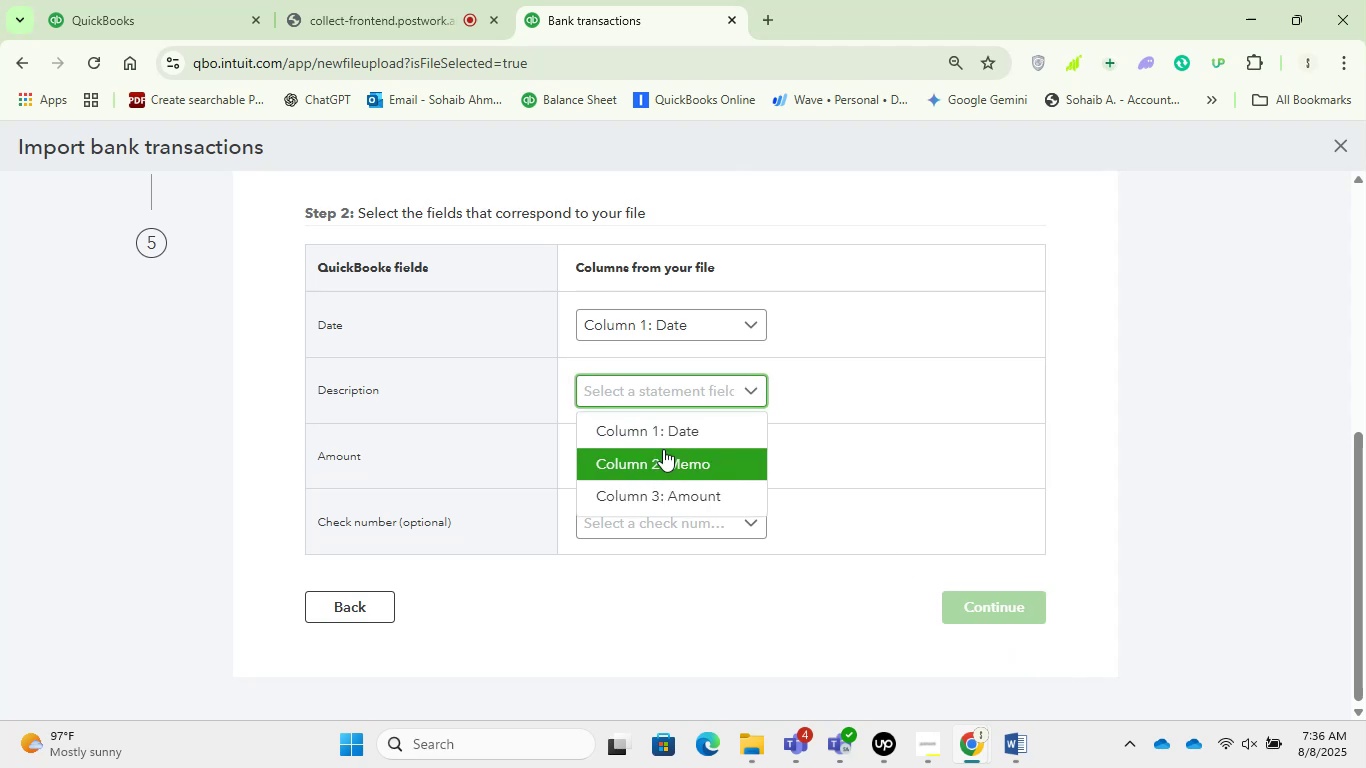 
left_click([666, 454])
 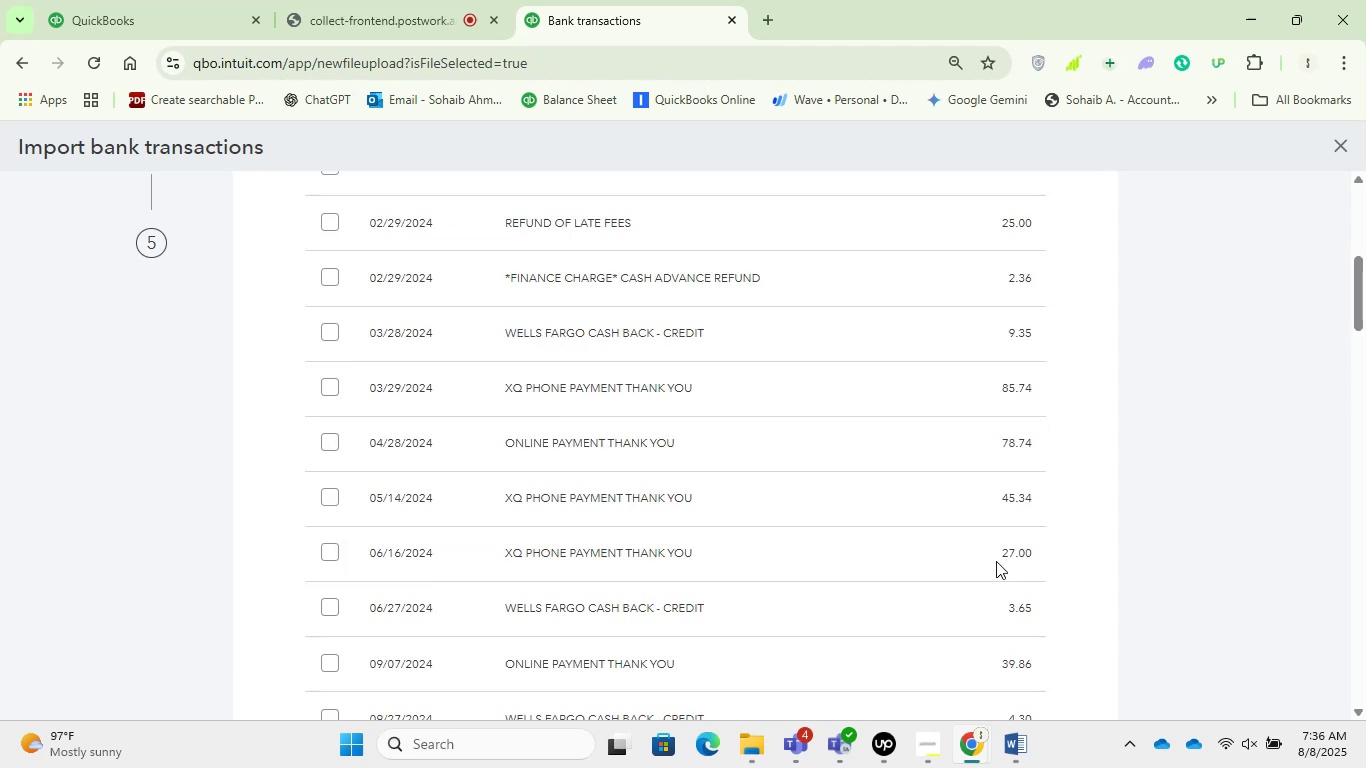 
wait(7.61)
 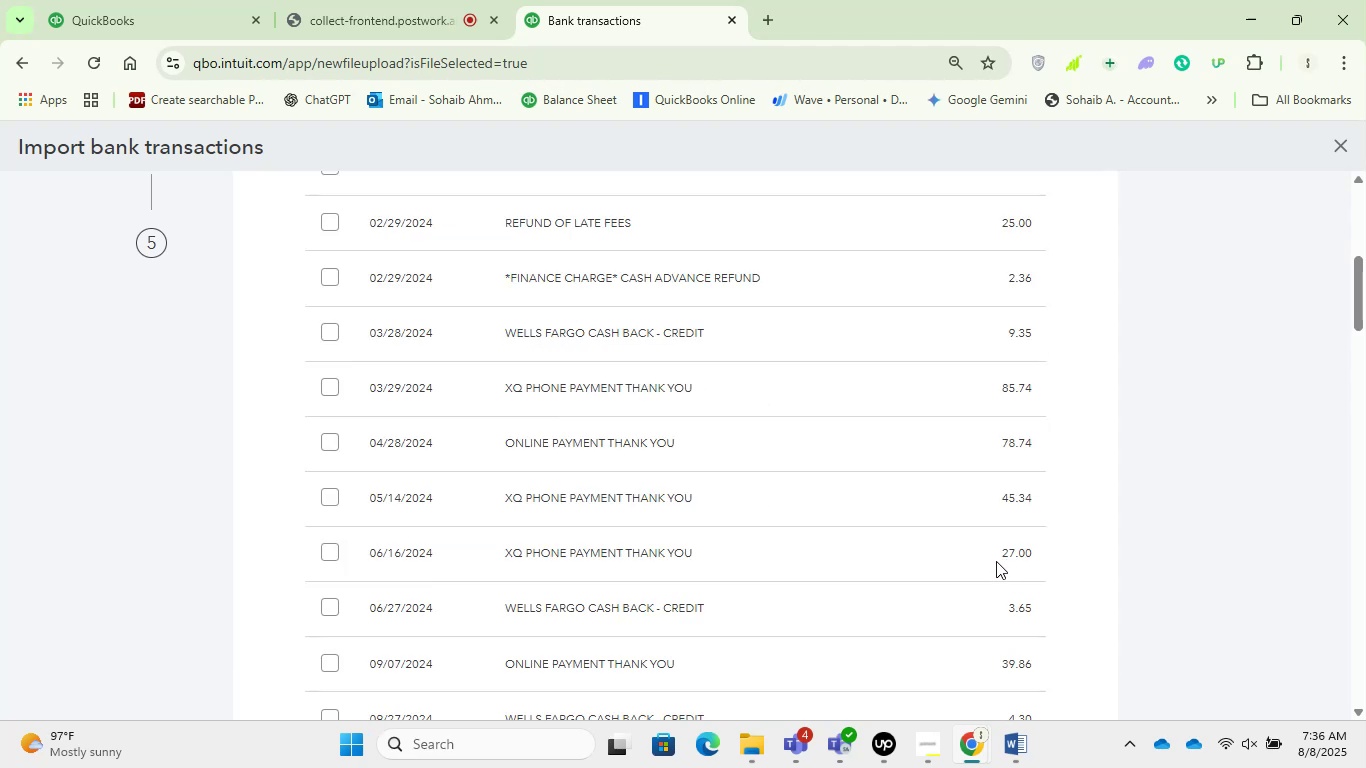 
scroll: coordinate [411, 220], scroll_direction: up, amount: 2.0
 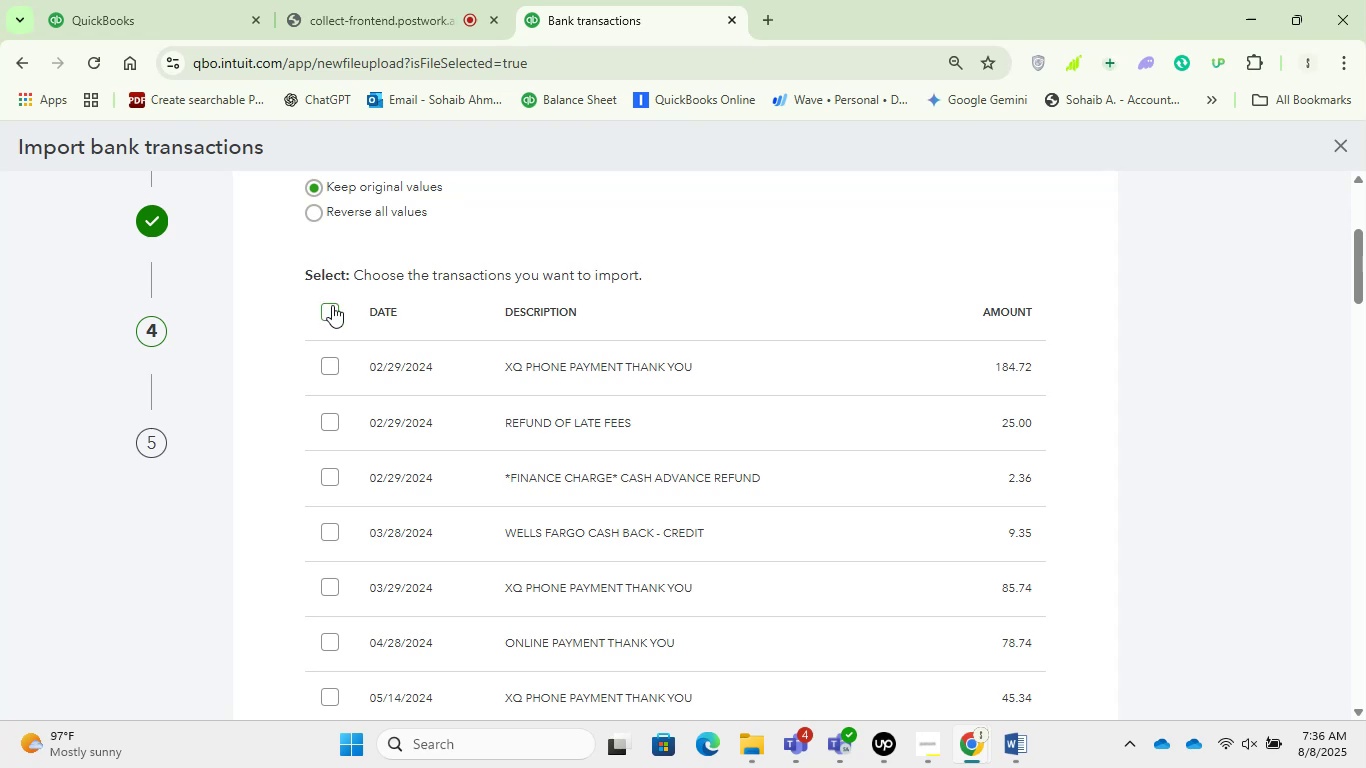 
scroll: coordinate [985, 480], scroll_direction: down, amount: 34.0
 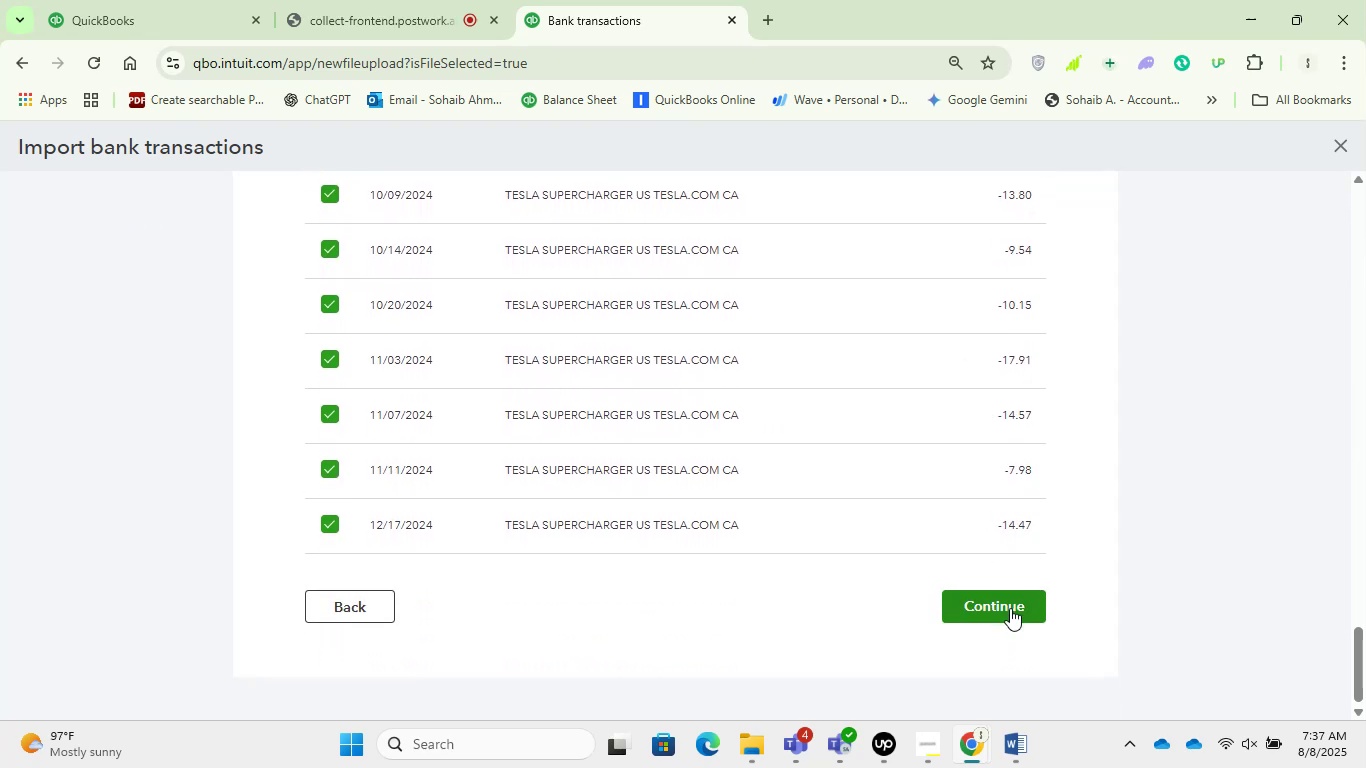 
left_click([1010, 609])
 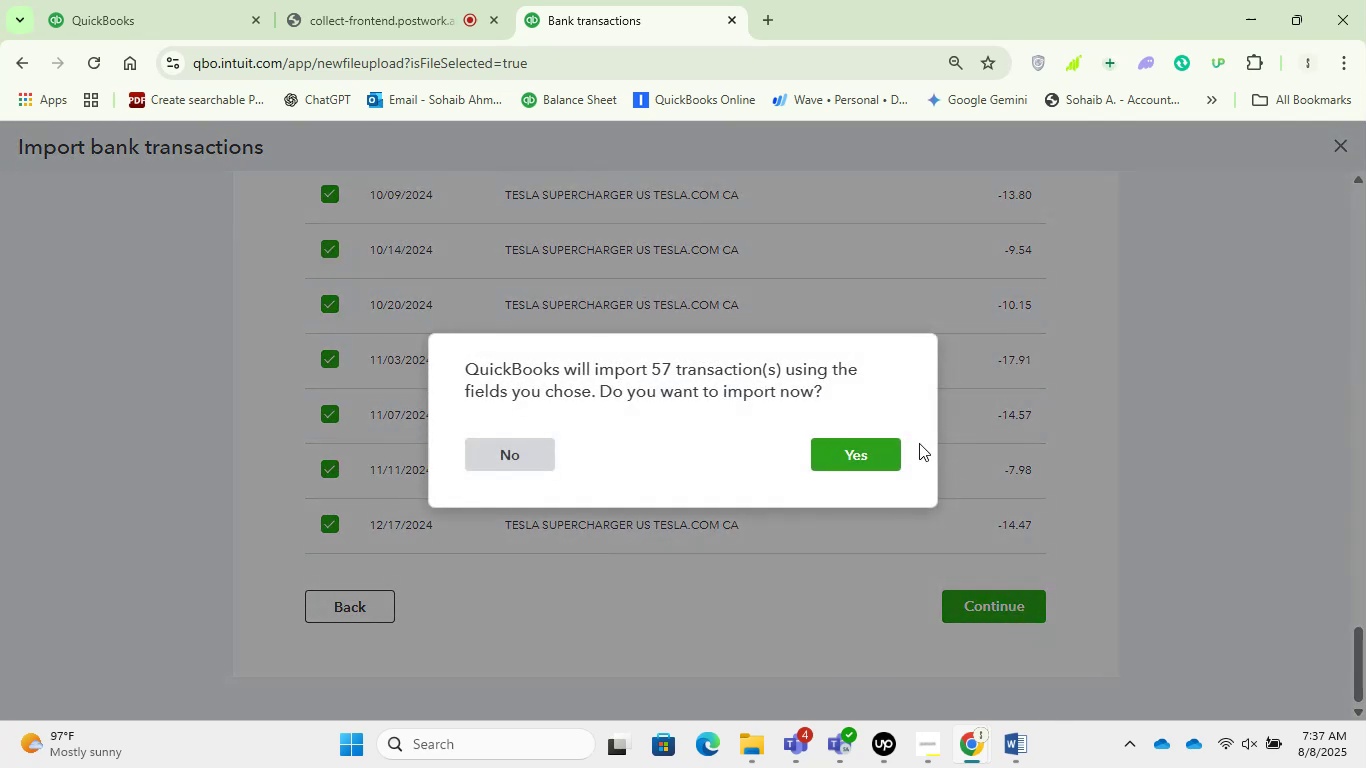 
left_click([887, 452])
 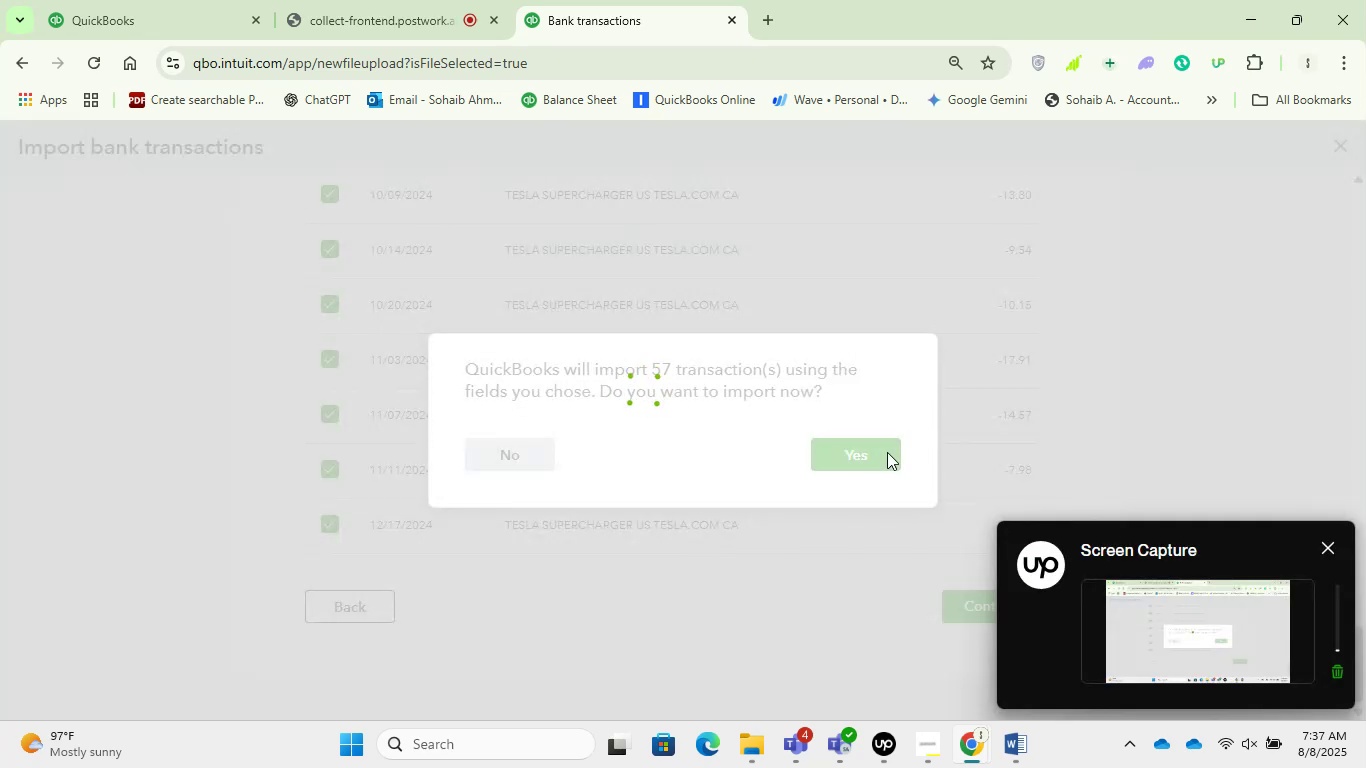 
wait(8.94)
 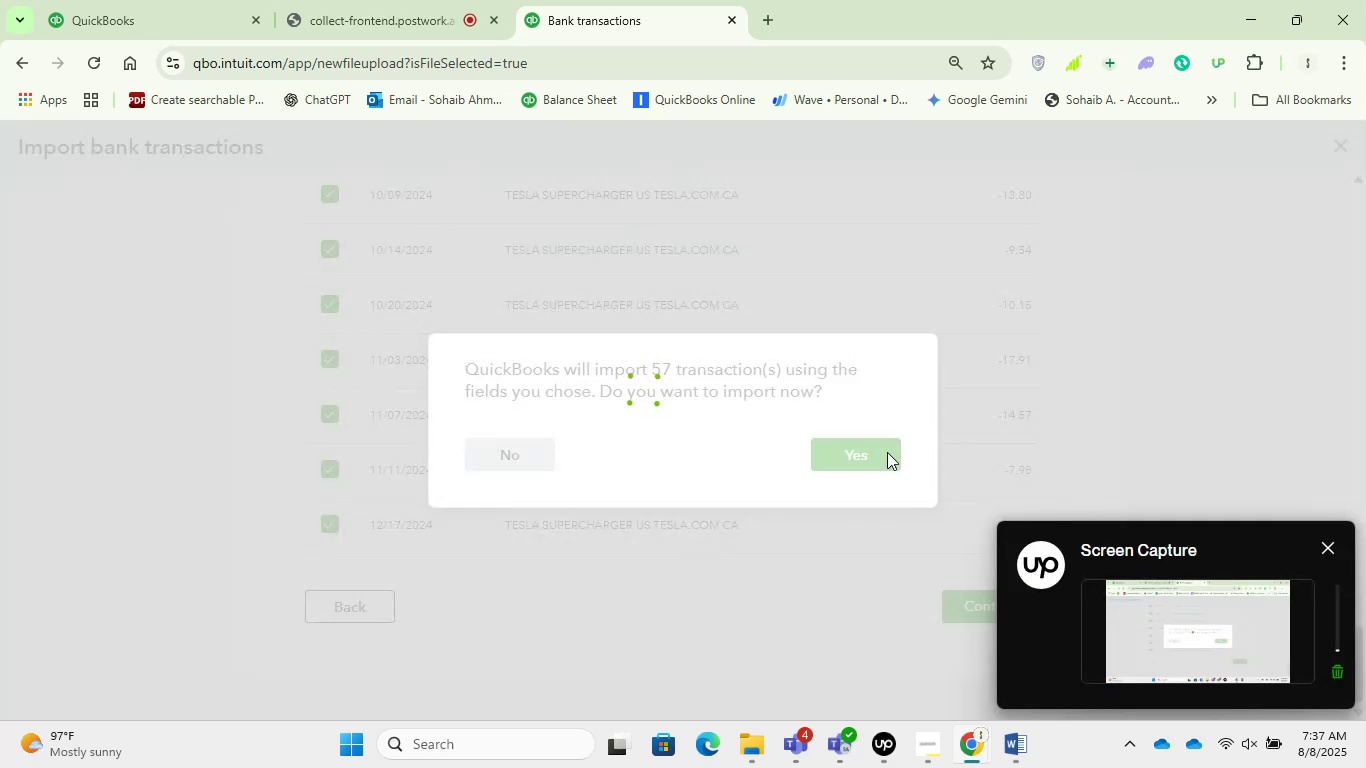 
left_click([1009, 357])
 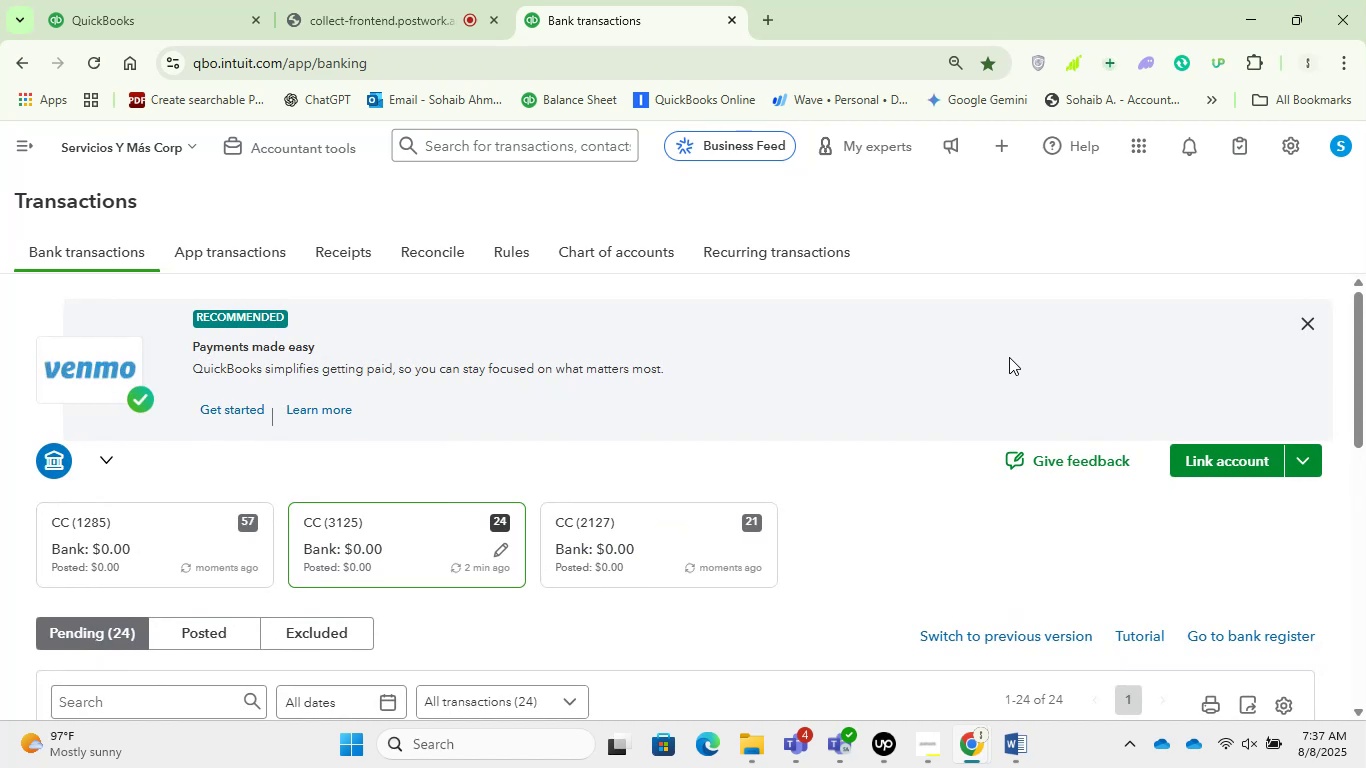 
wait(21.66)
 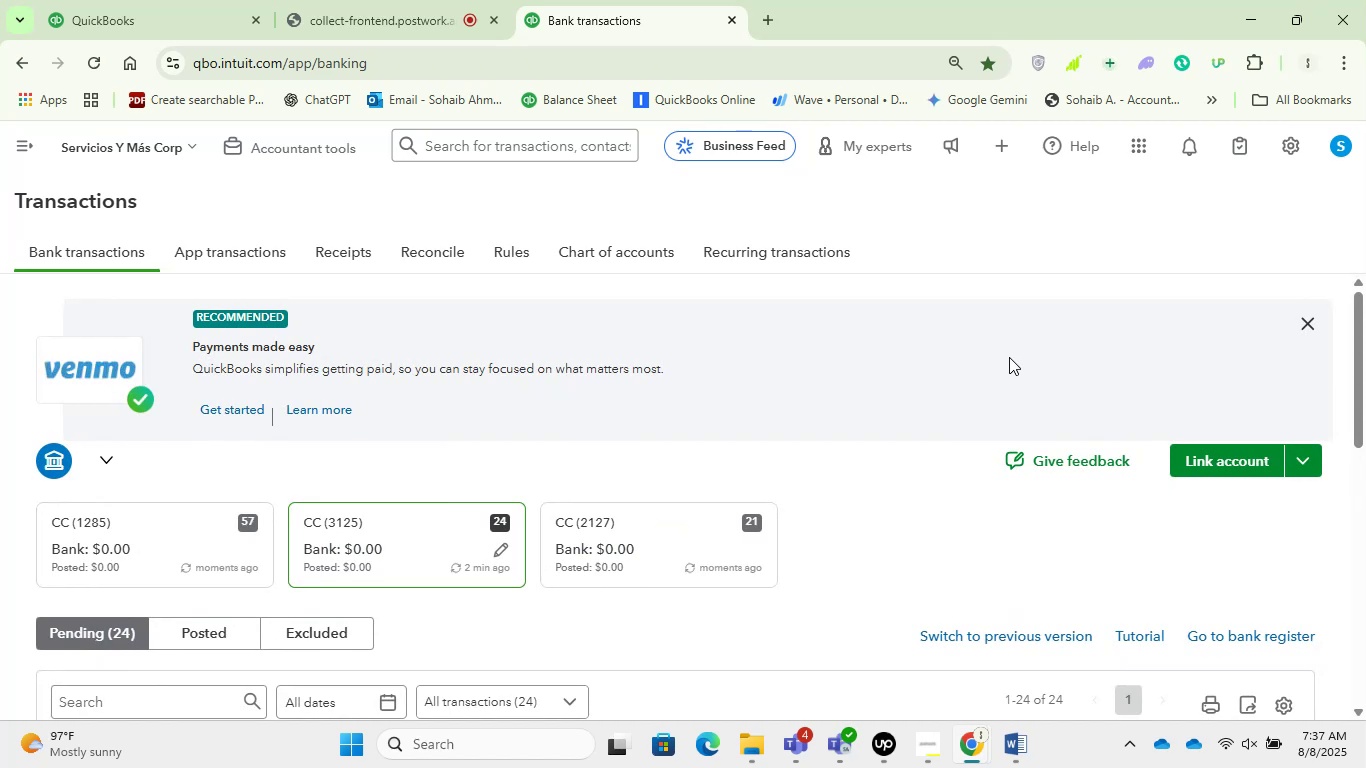 
left_click([1251, 497])
 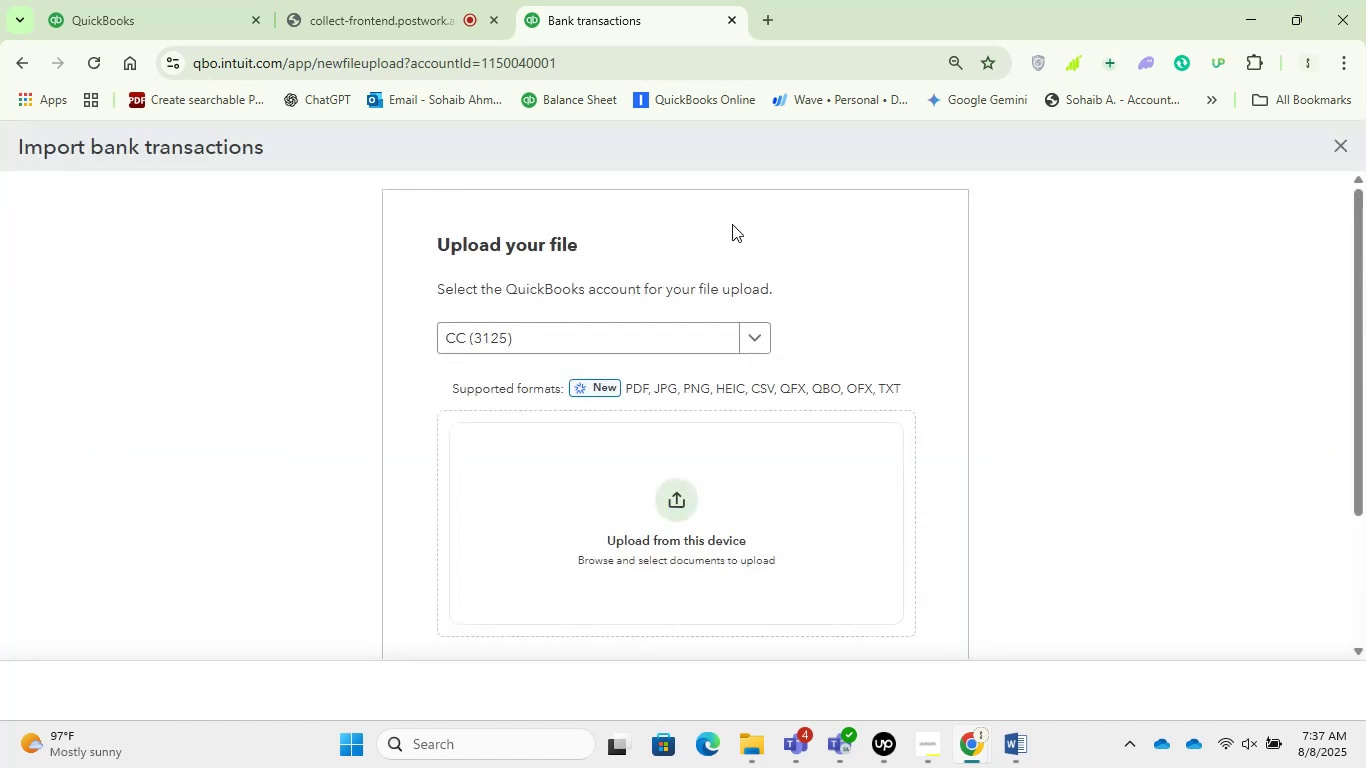 
wait(6.58)
 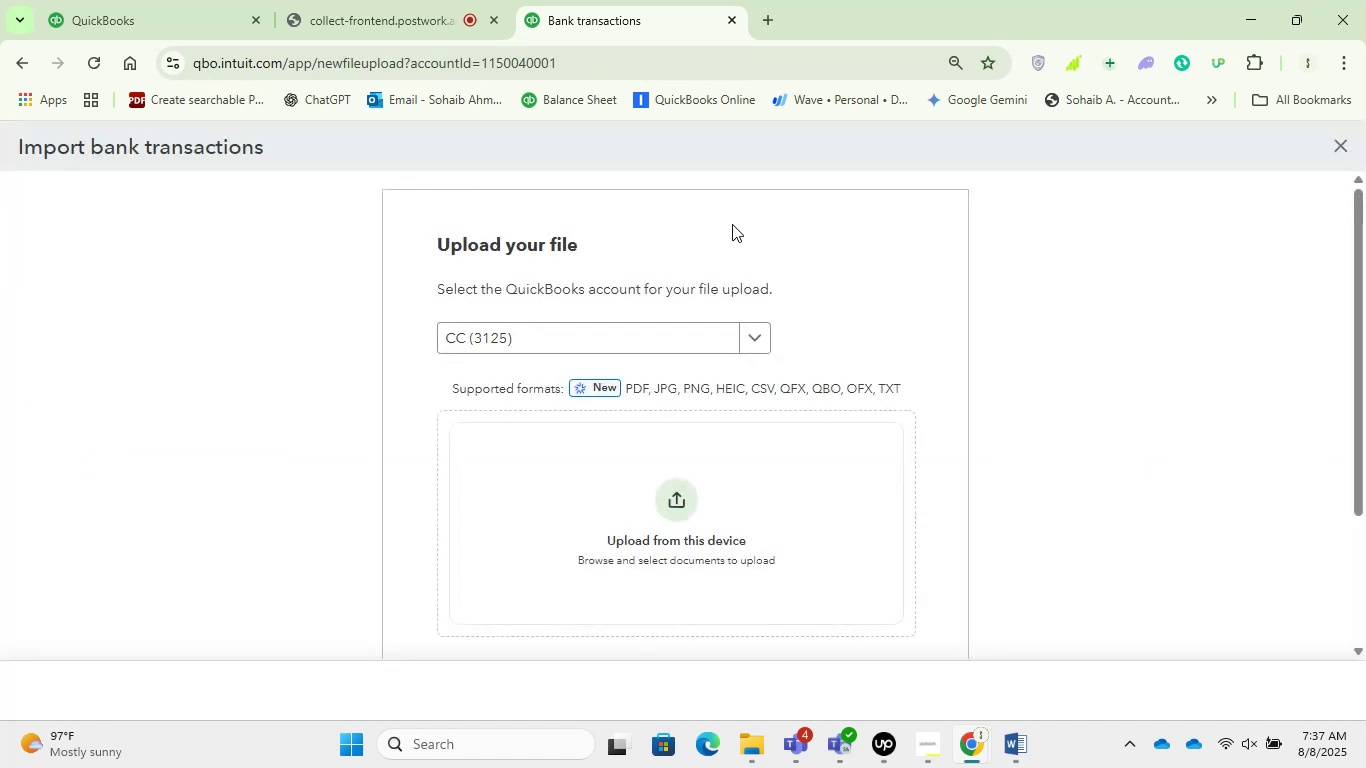 
left_click([604, 330])
 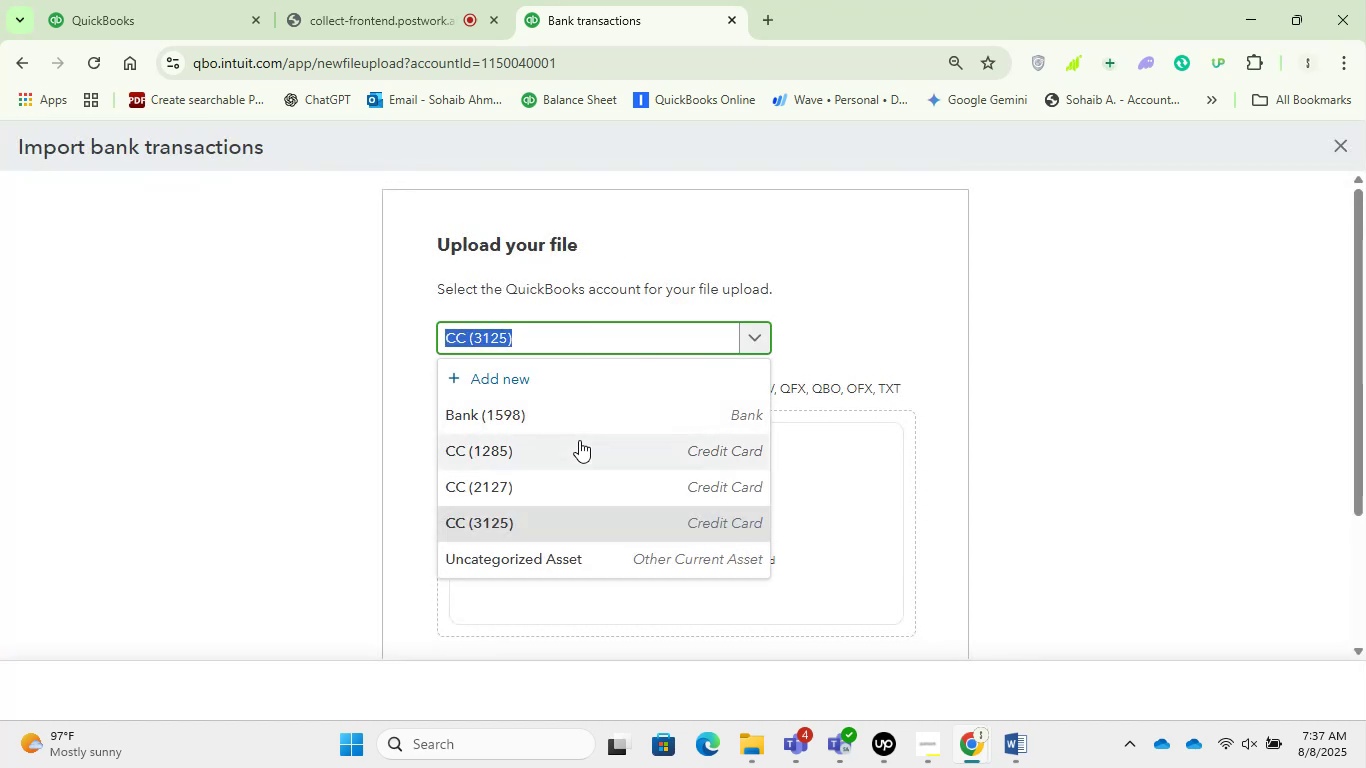 
left_click([582, 427])
 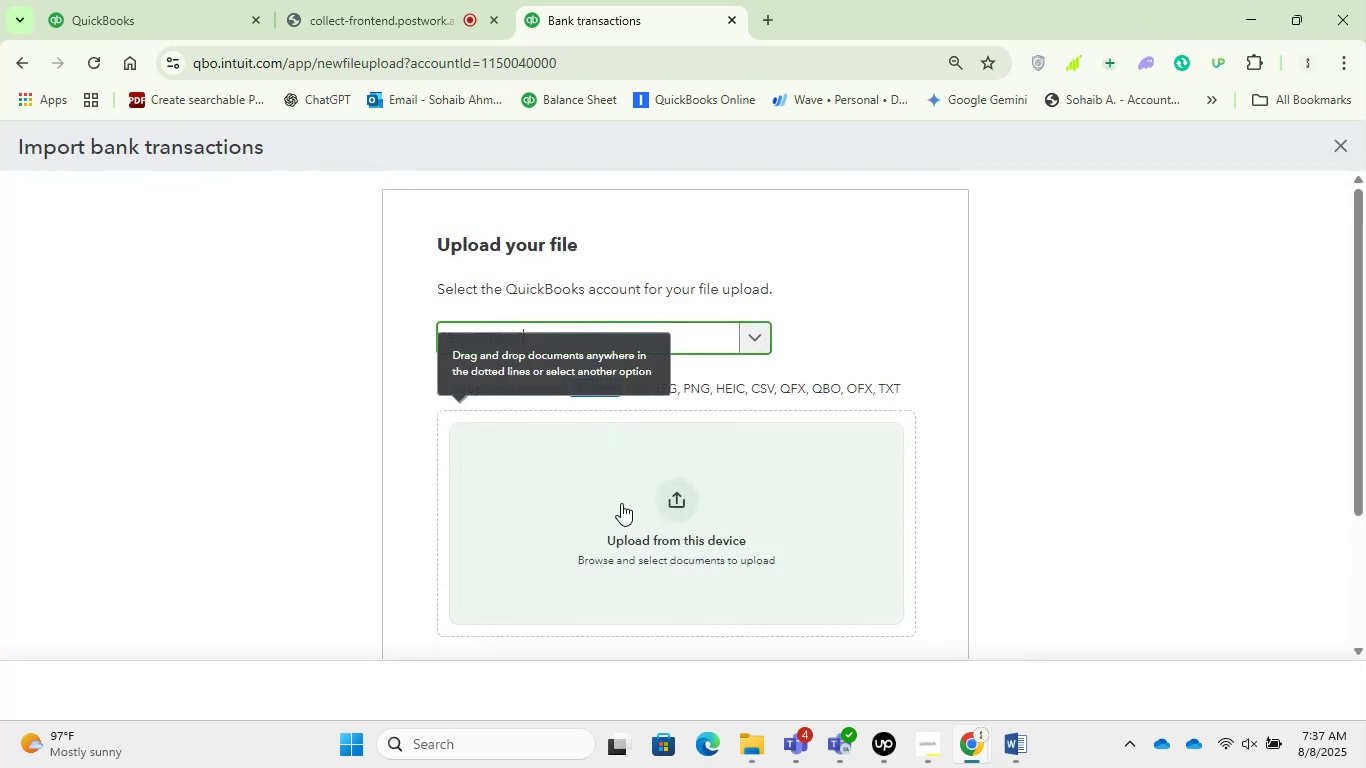 
double_click([624, 505])
 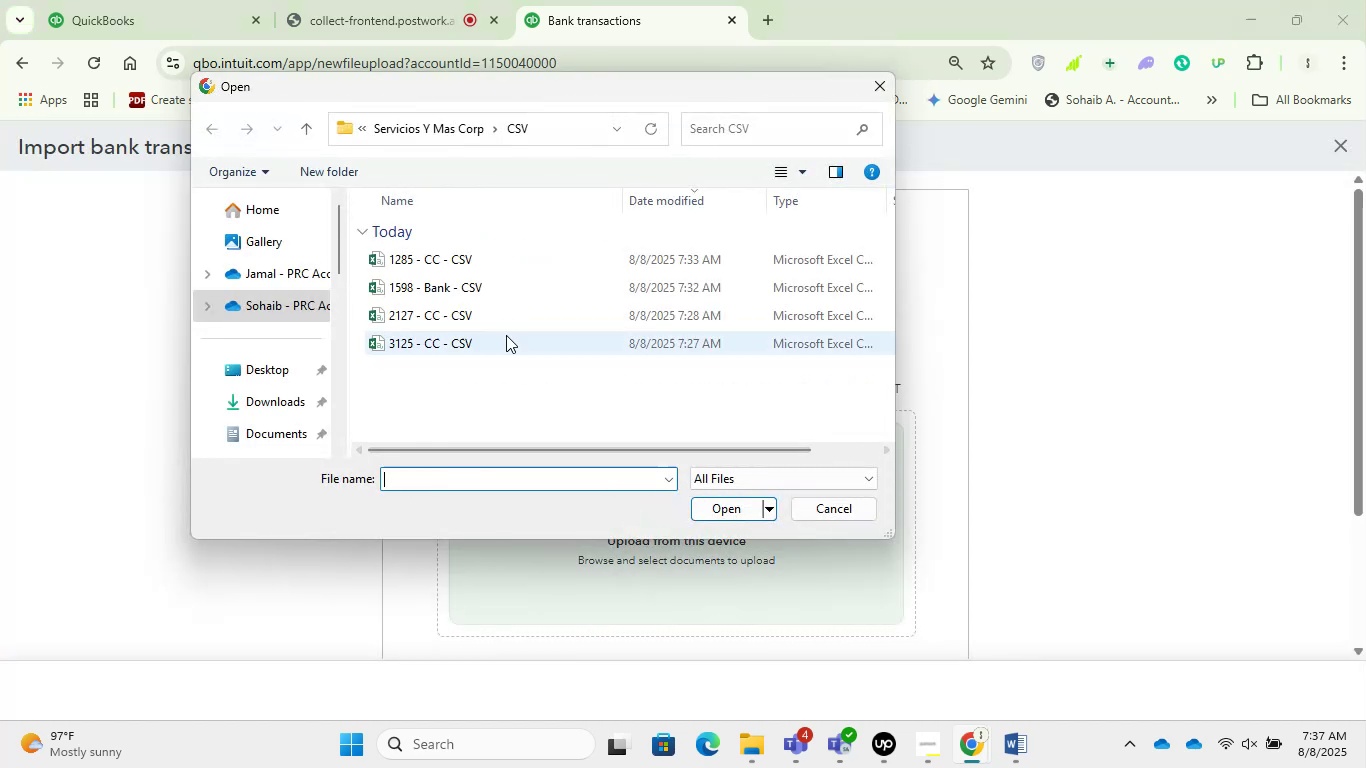 
left_click([489, 292])
 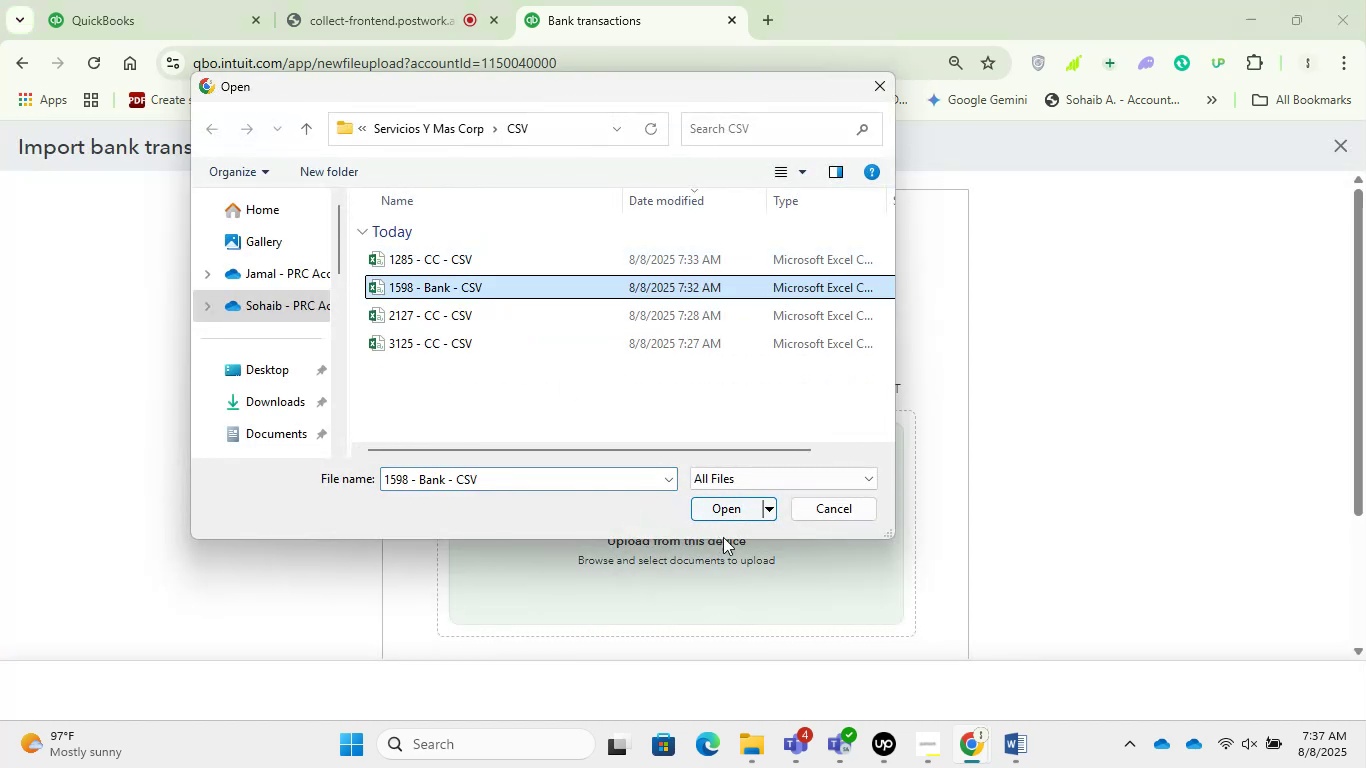 
left_click([721, 518])
 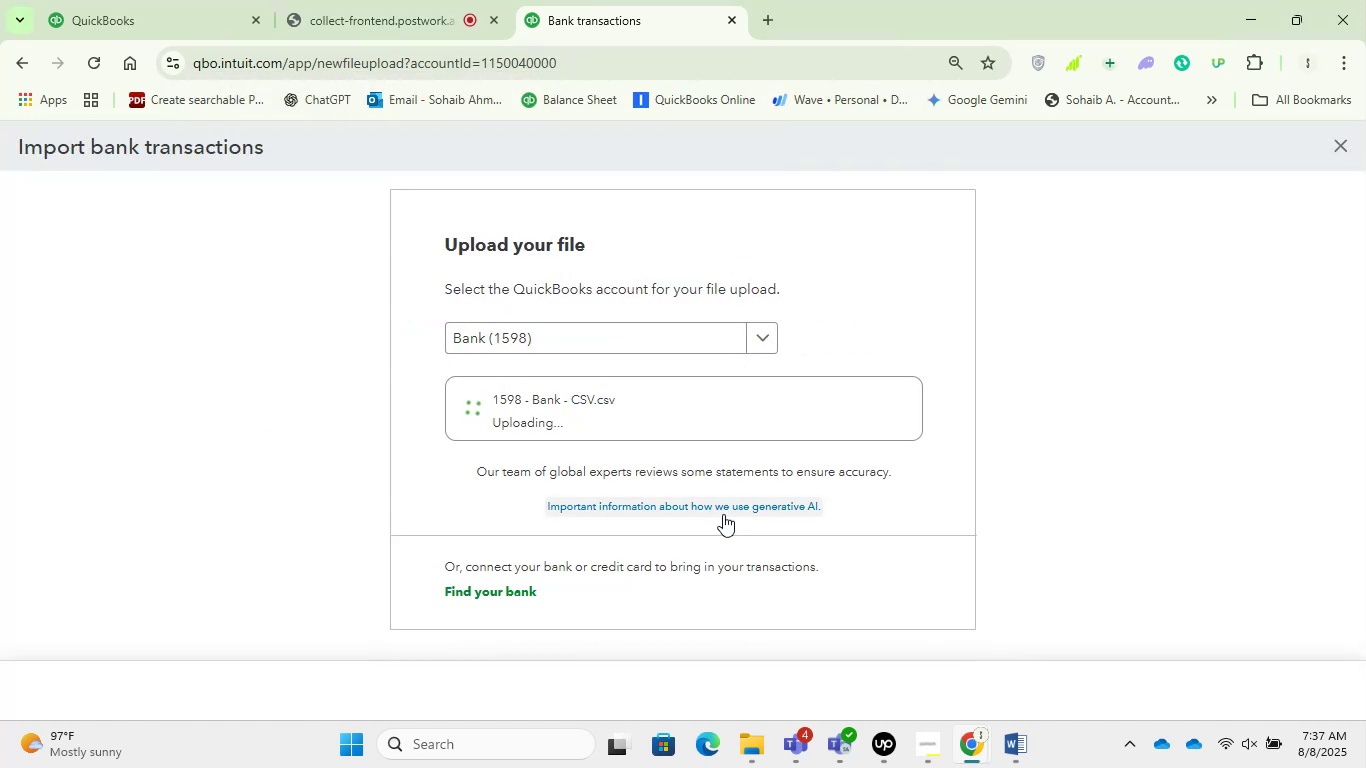 
scroll: coordinate [727, 510], scroll_direction: down, amount: 1.0
 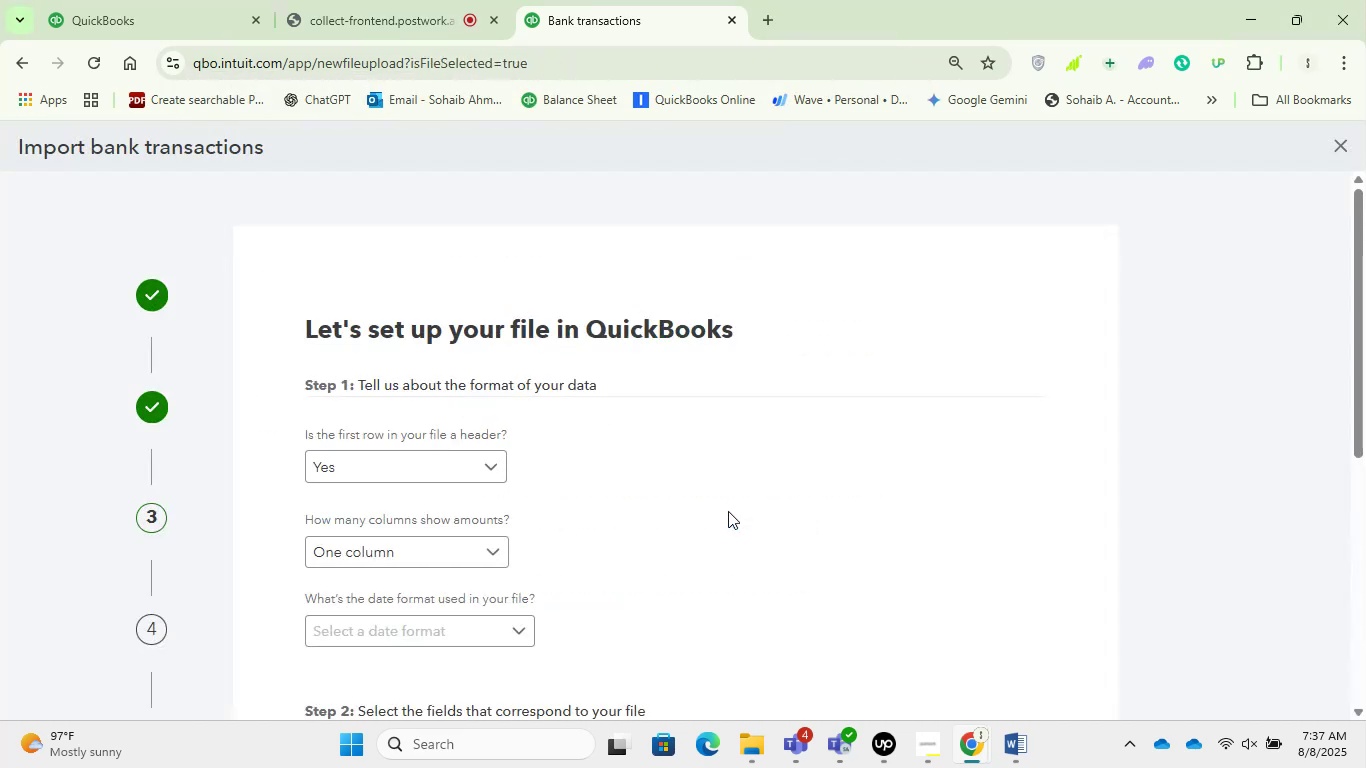 
double_click([443, 640])
 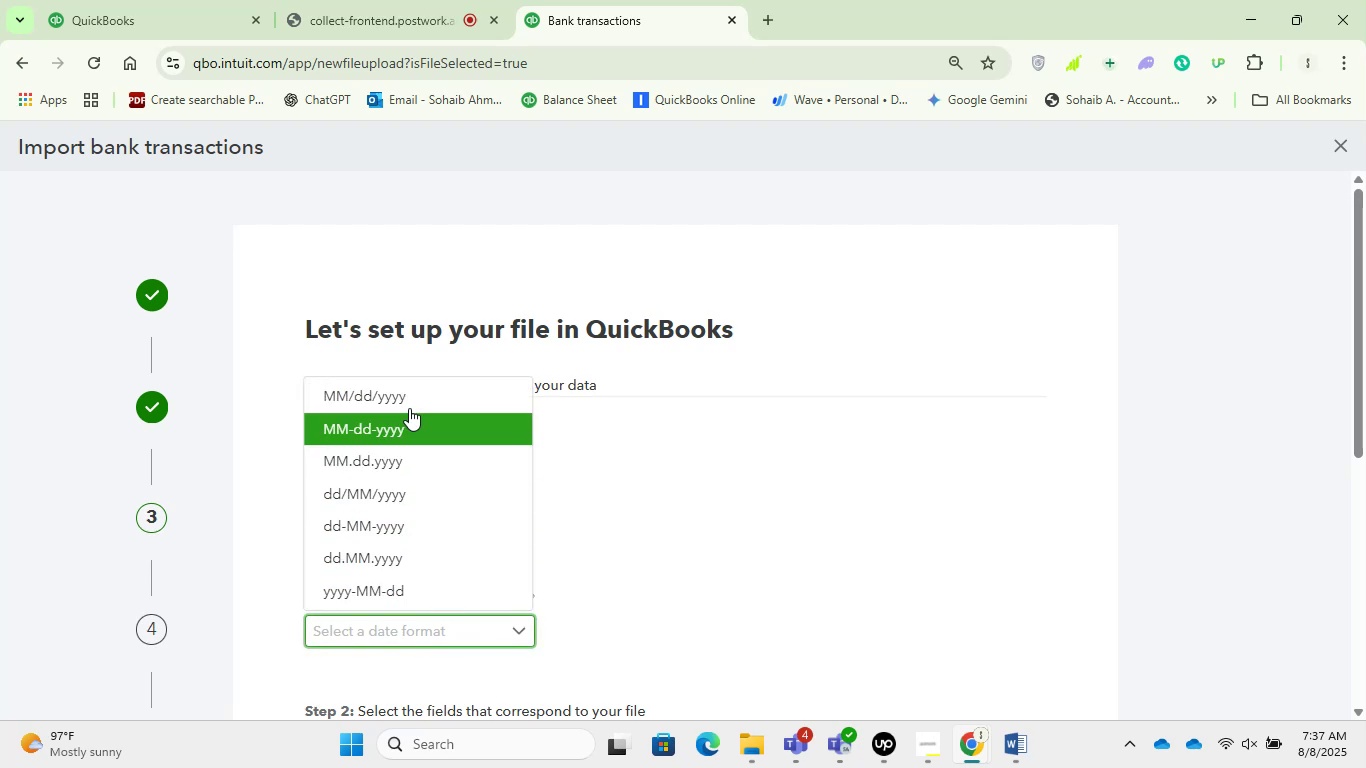 
left_click([403, 399])
 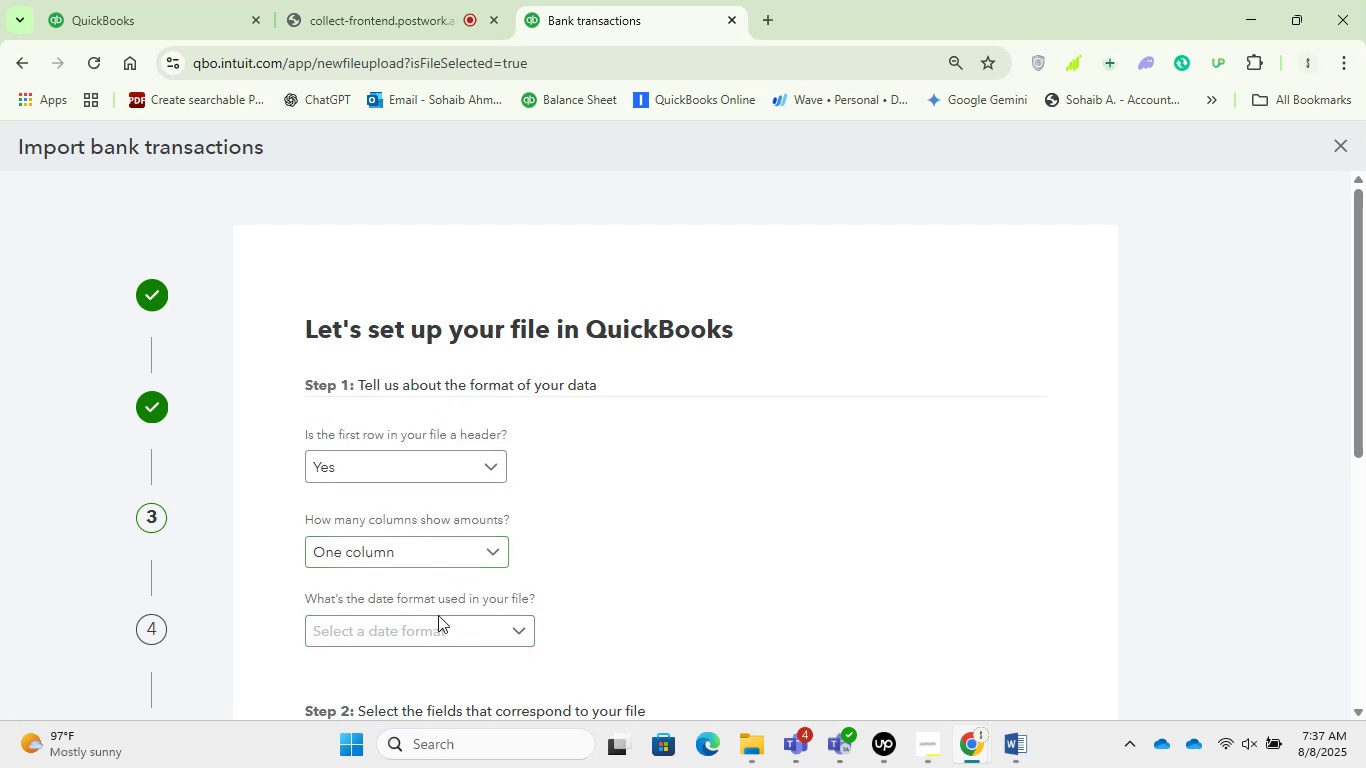 
left_click([446, 629])
 